 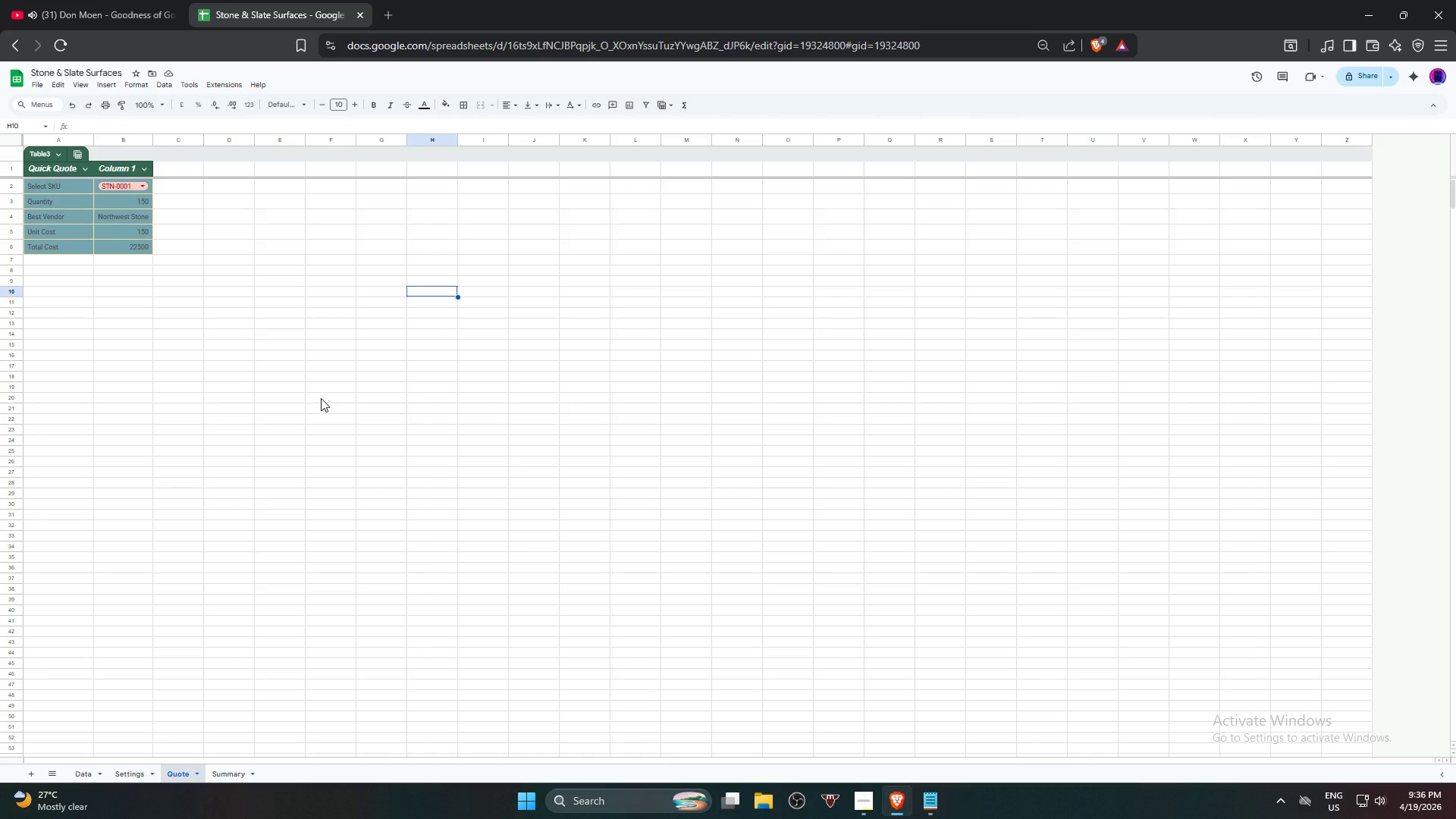 
left_click([74, 774])
 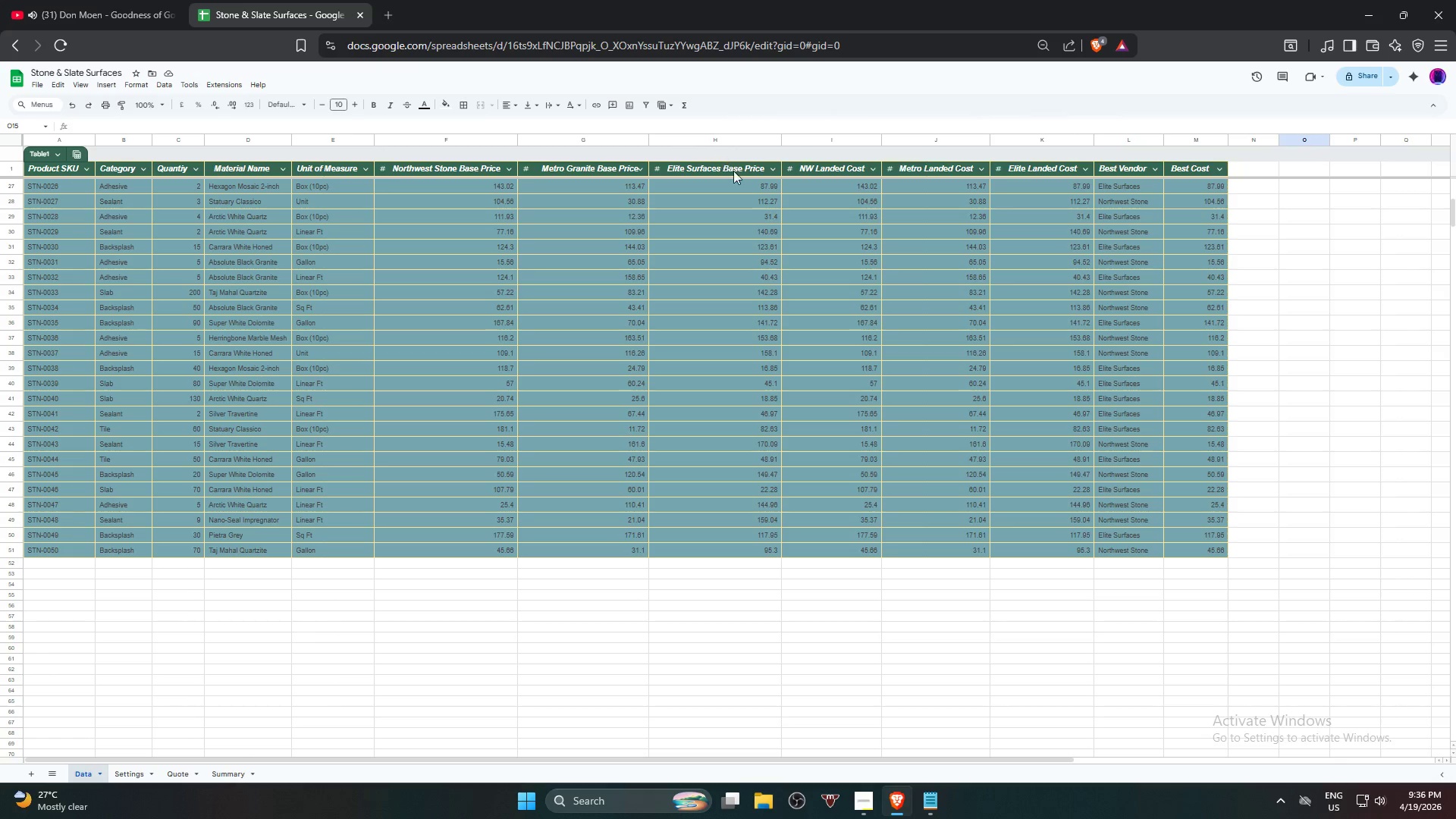 
left_click([737, 181])
 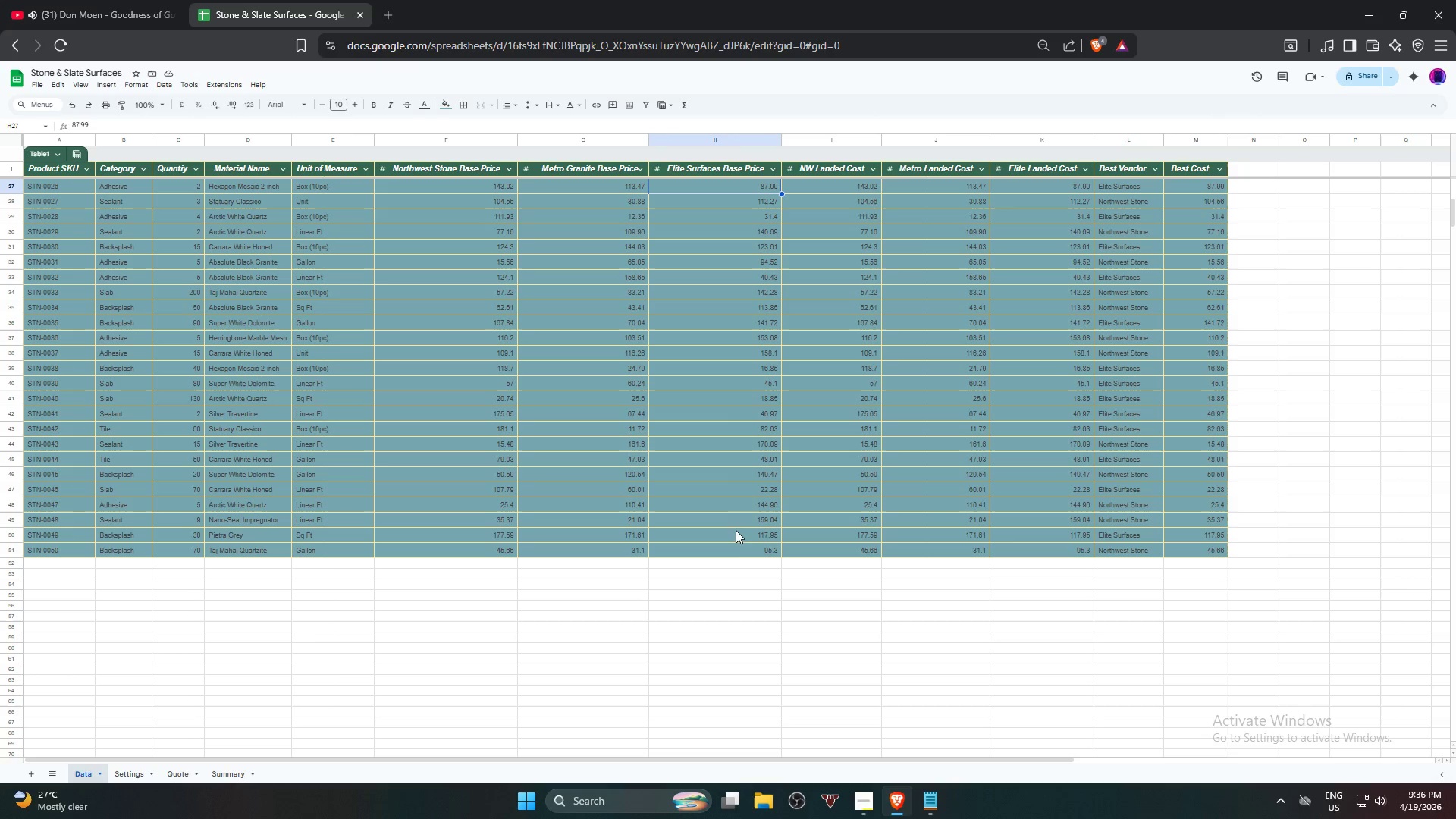 
hold_key(key=ShiftLeft, duration=0.52)
left_click([729, 548])
 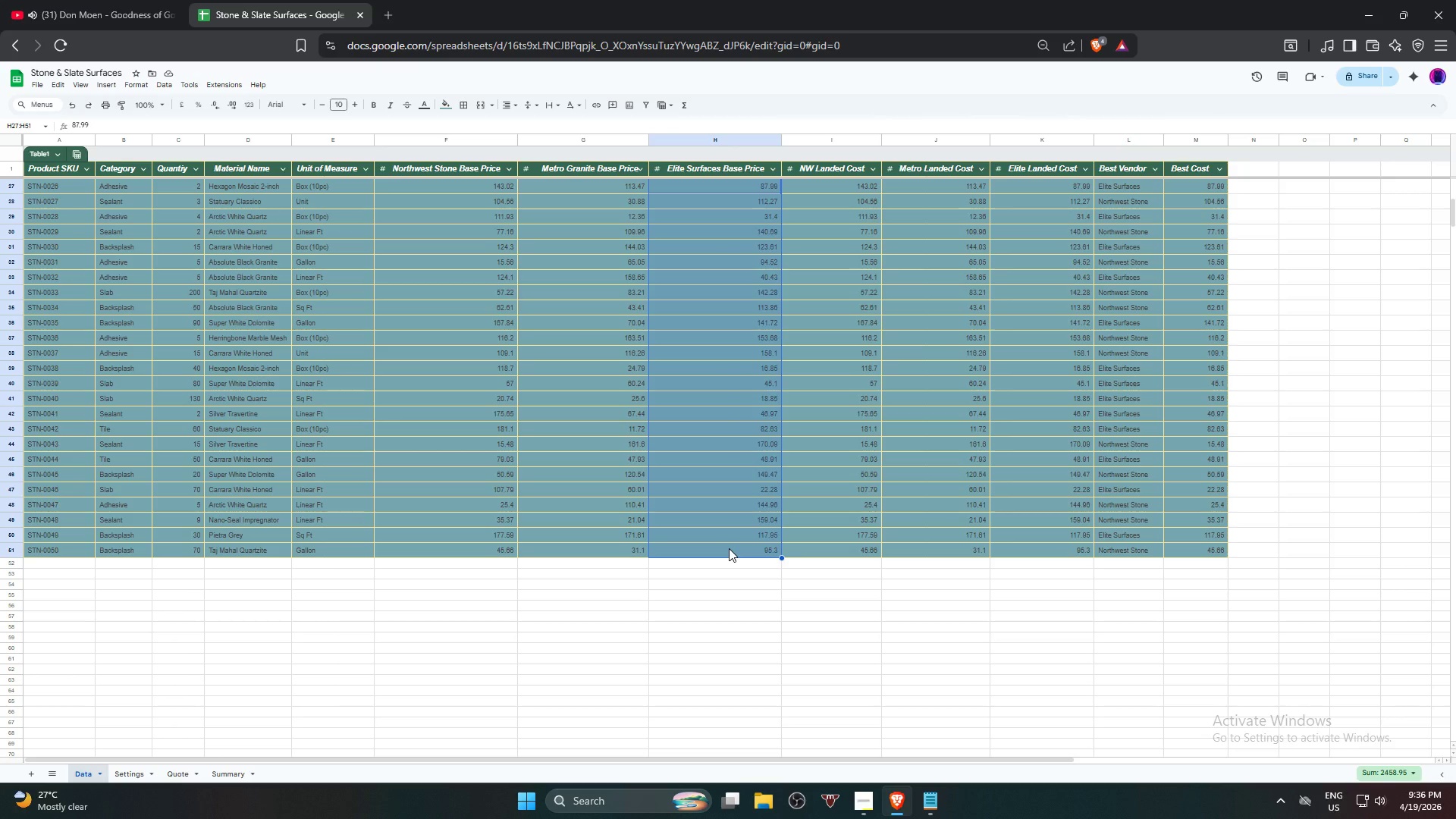 
right_click([729, 548])
 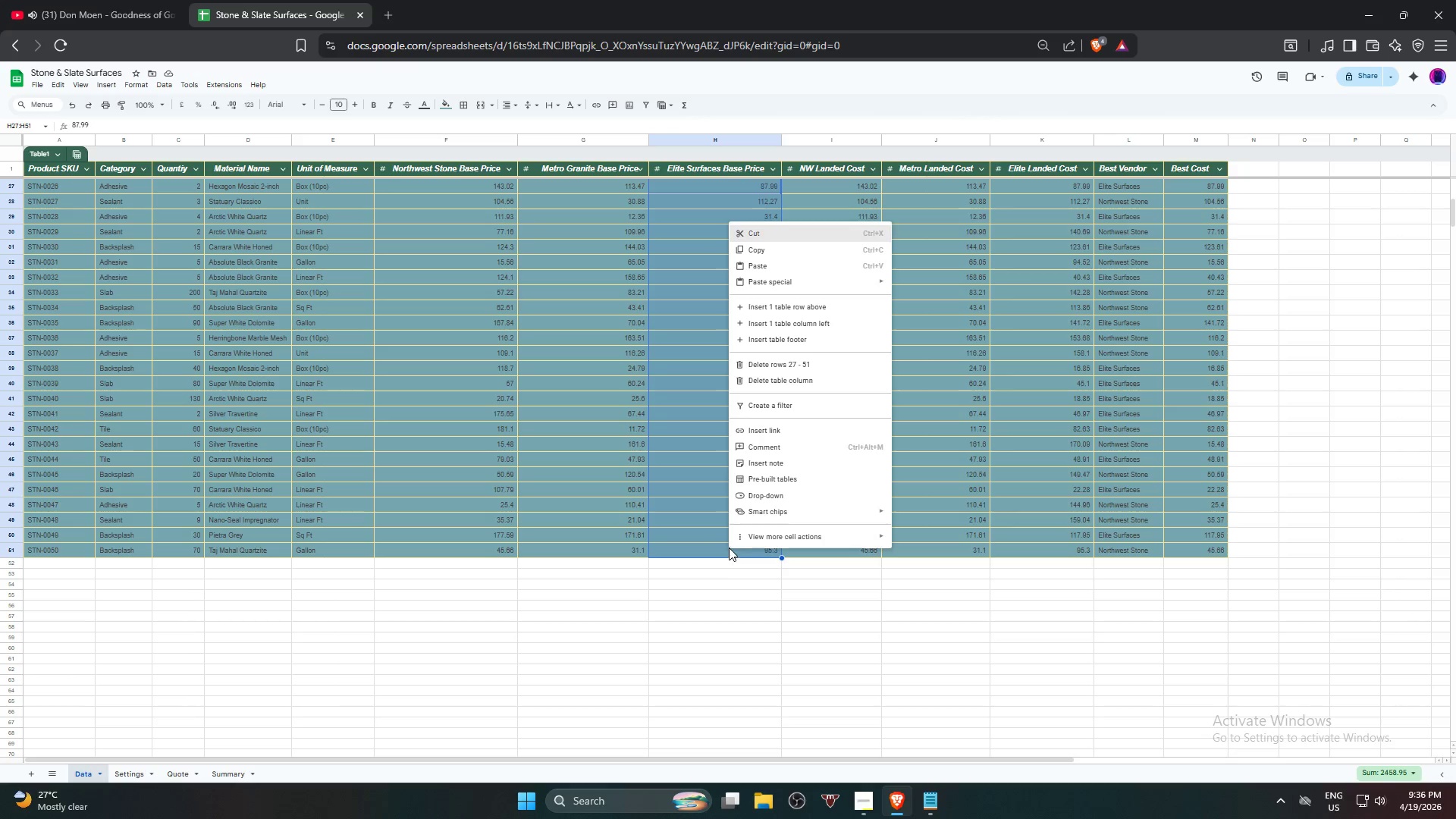 
left_click([737, 185])
 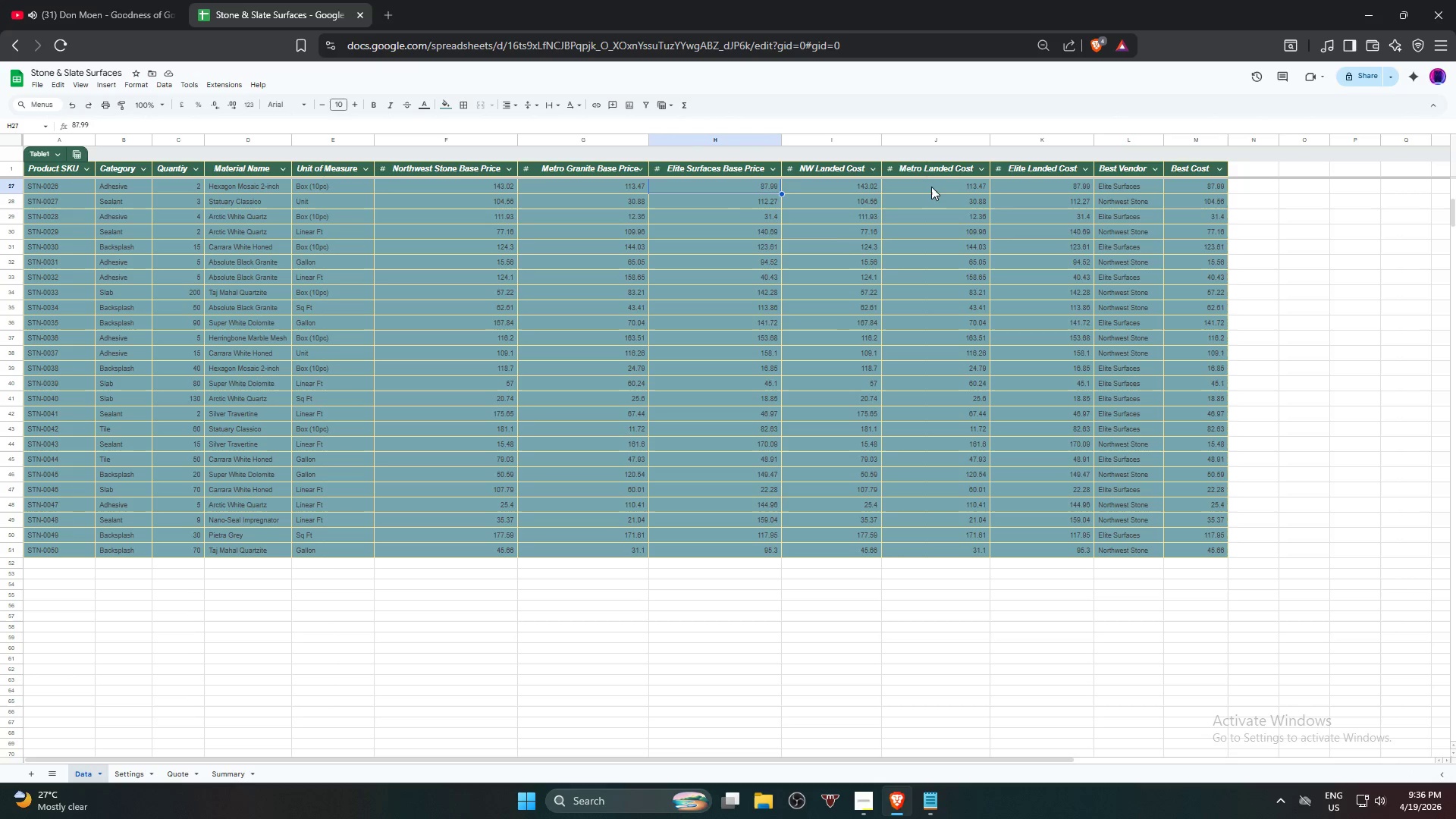 
hold_key(key=ShiftLeft, duration=0.72)
left_click([742, 549])
 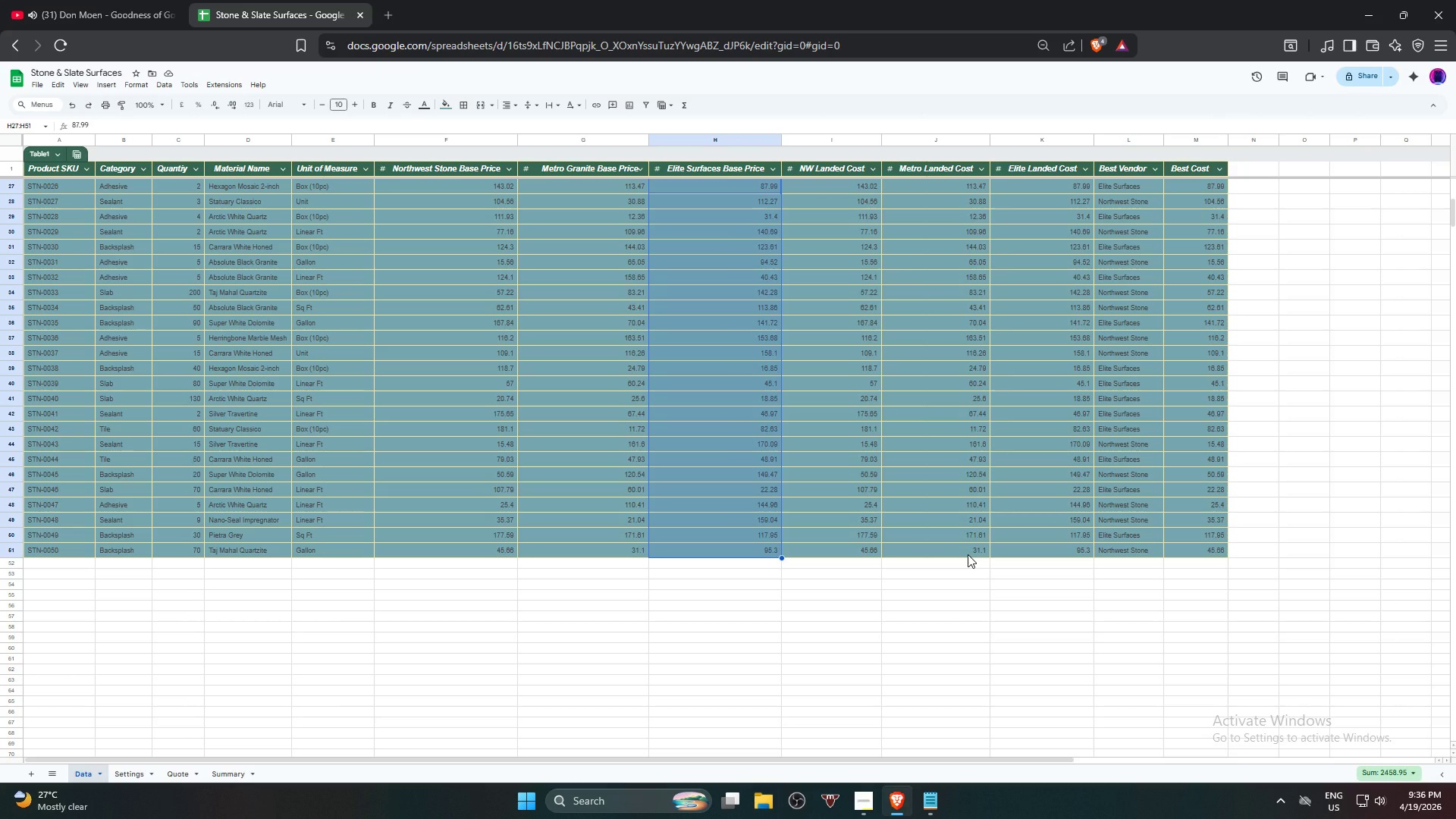 
hold_key(key=ShiftLeft, duration=1.19)
left_click([967, 554])
 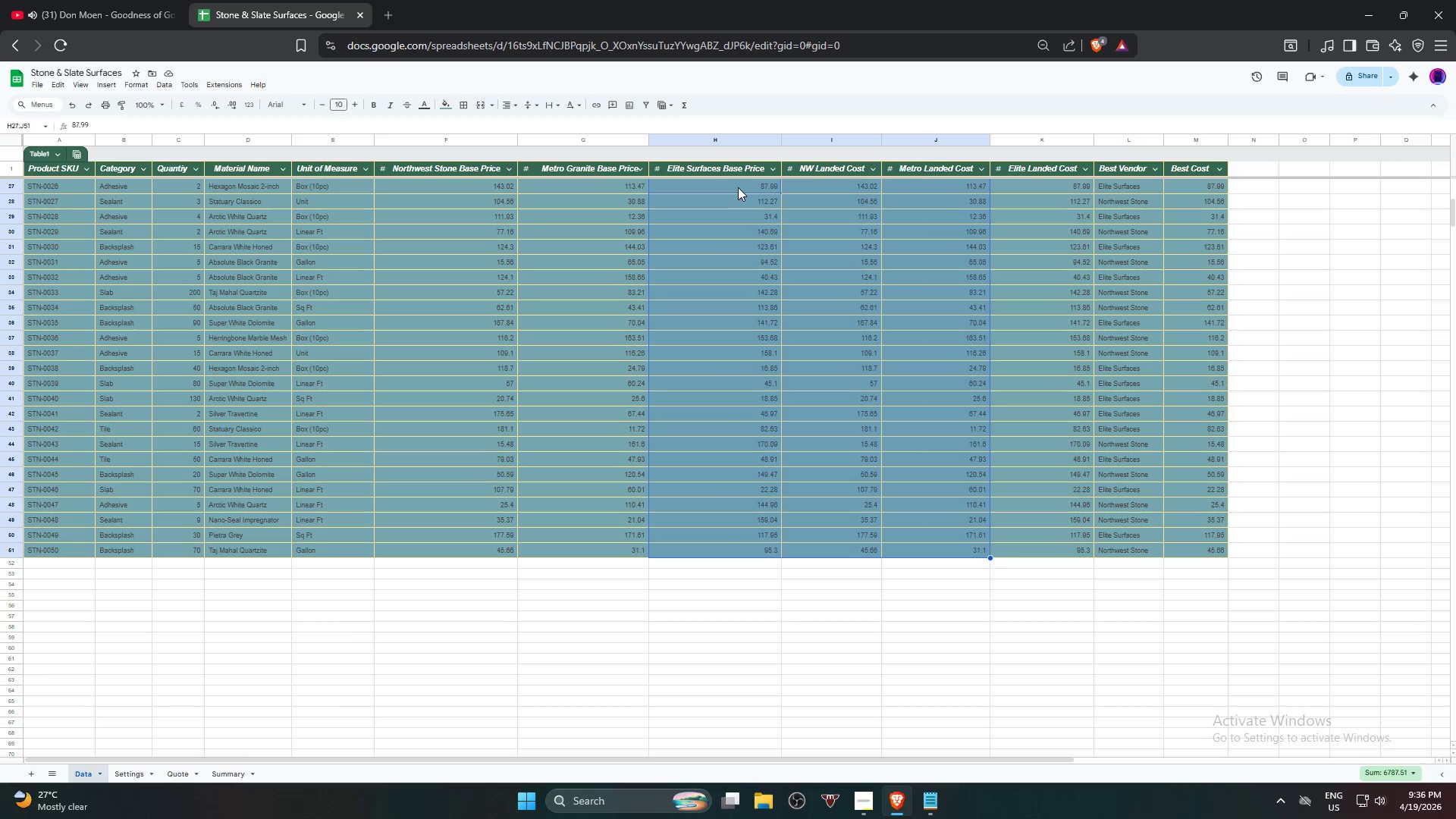 
wait(5.46)
 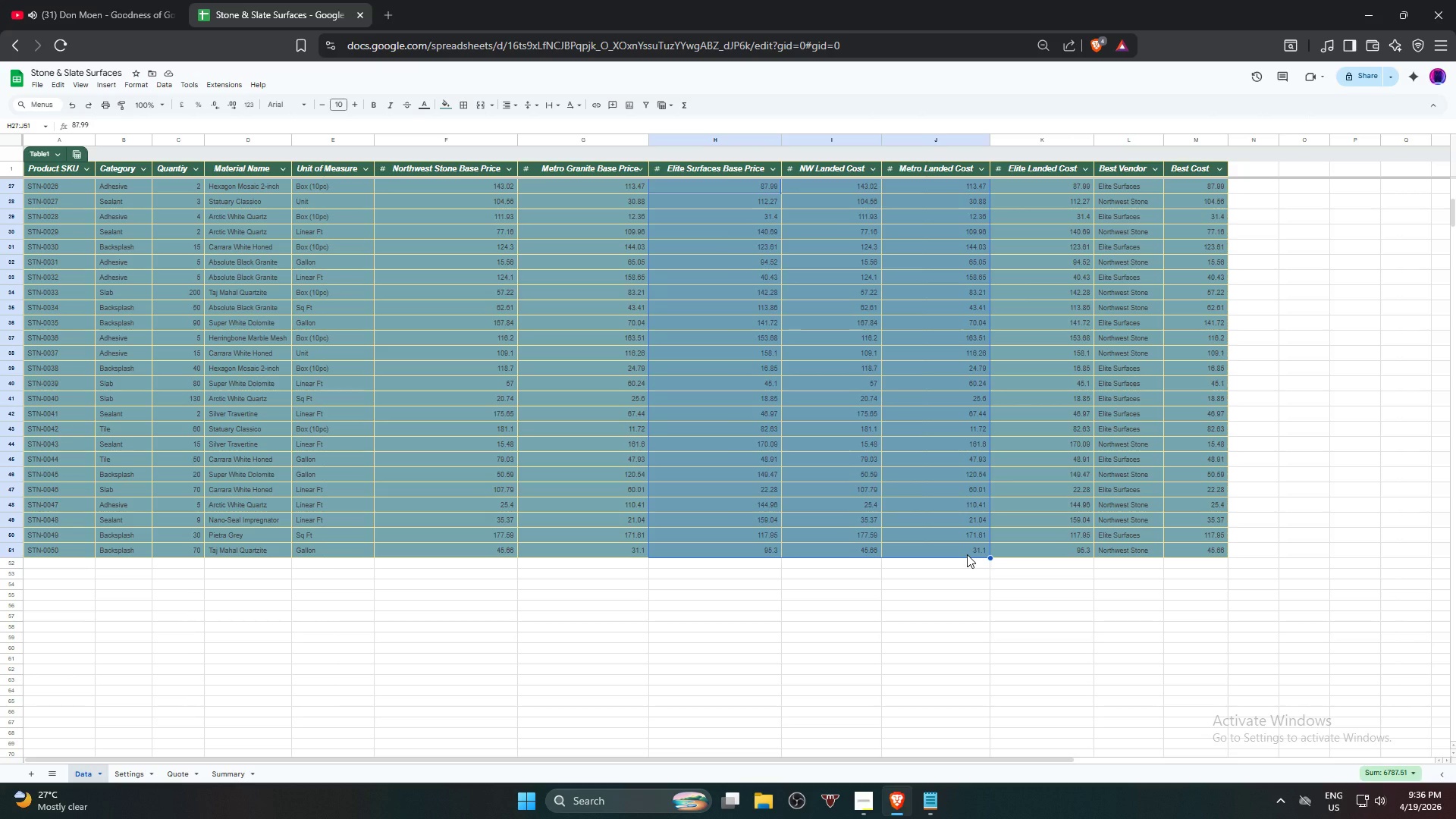 
mouse_move([133, 92])
 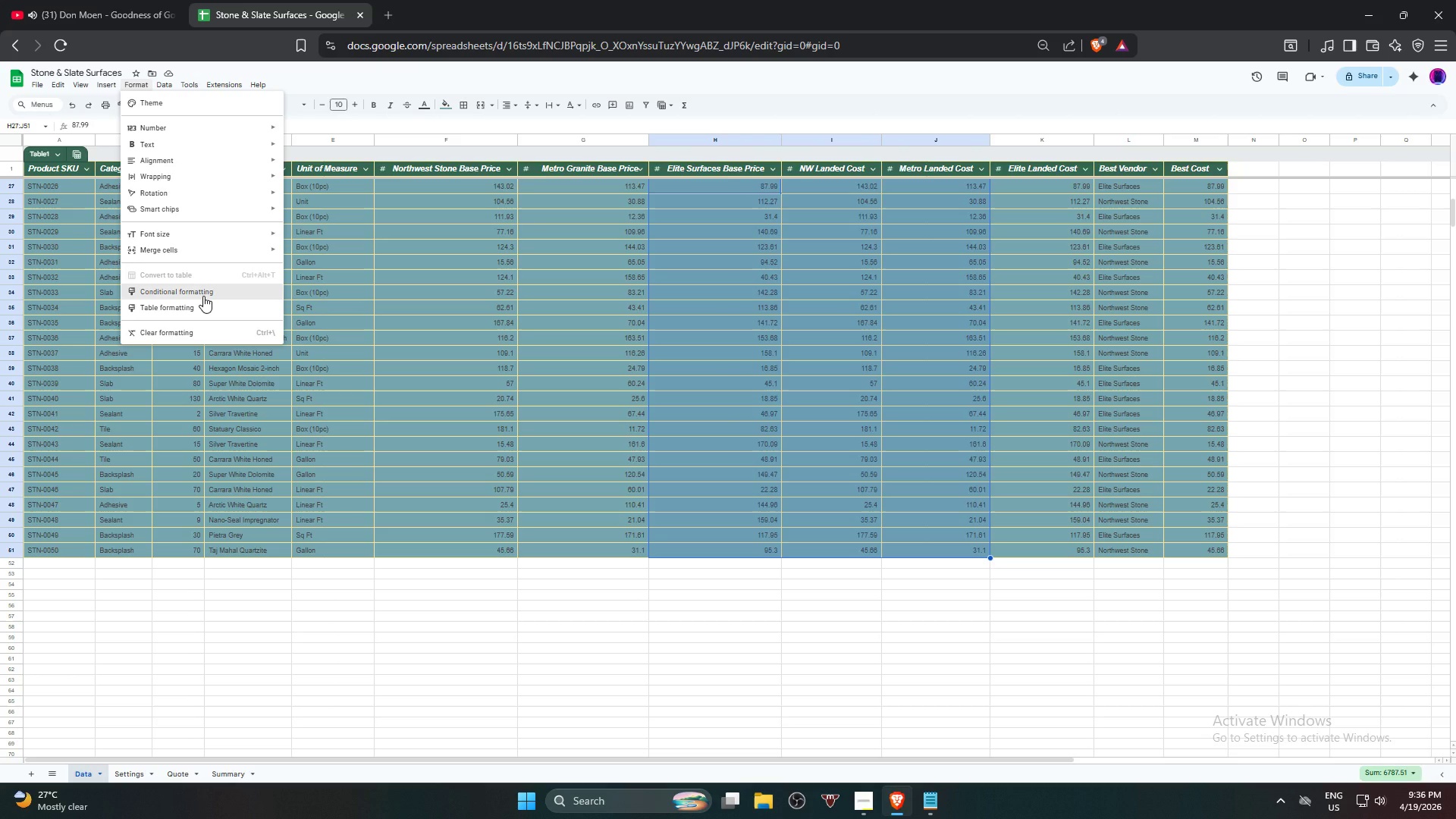 
left_click([203, 296])
 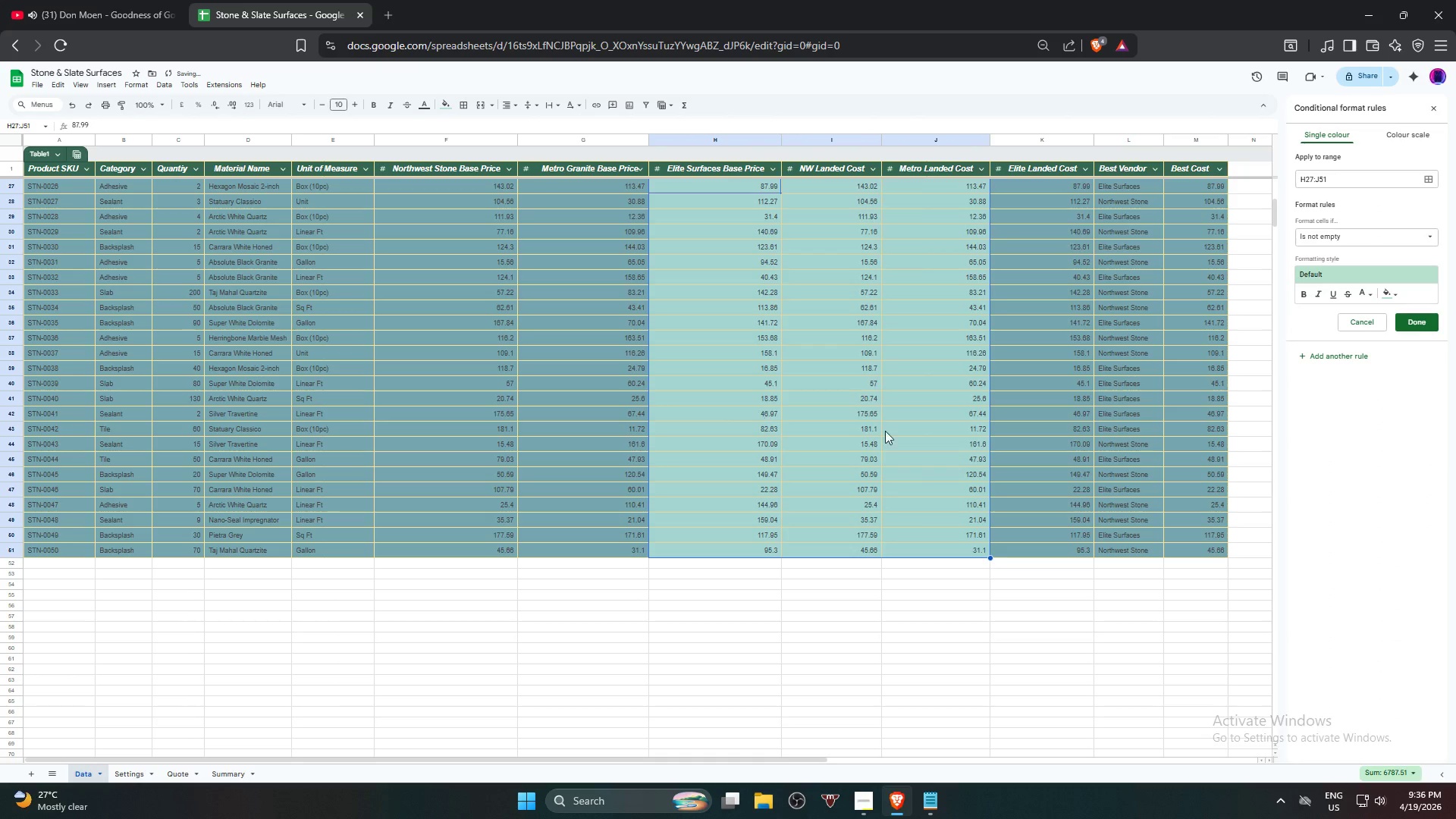 
mouse_move([1363, 225])
 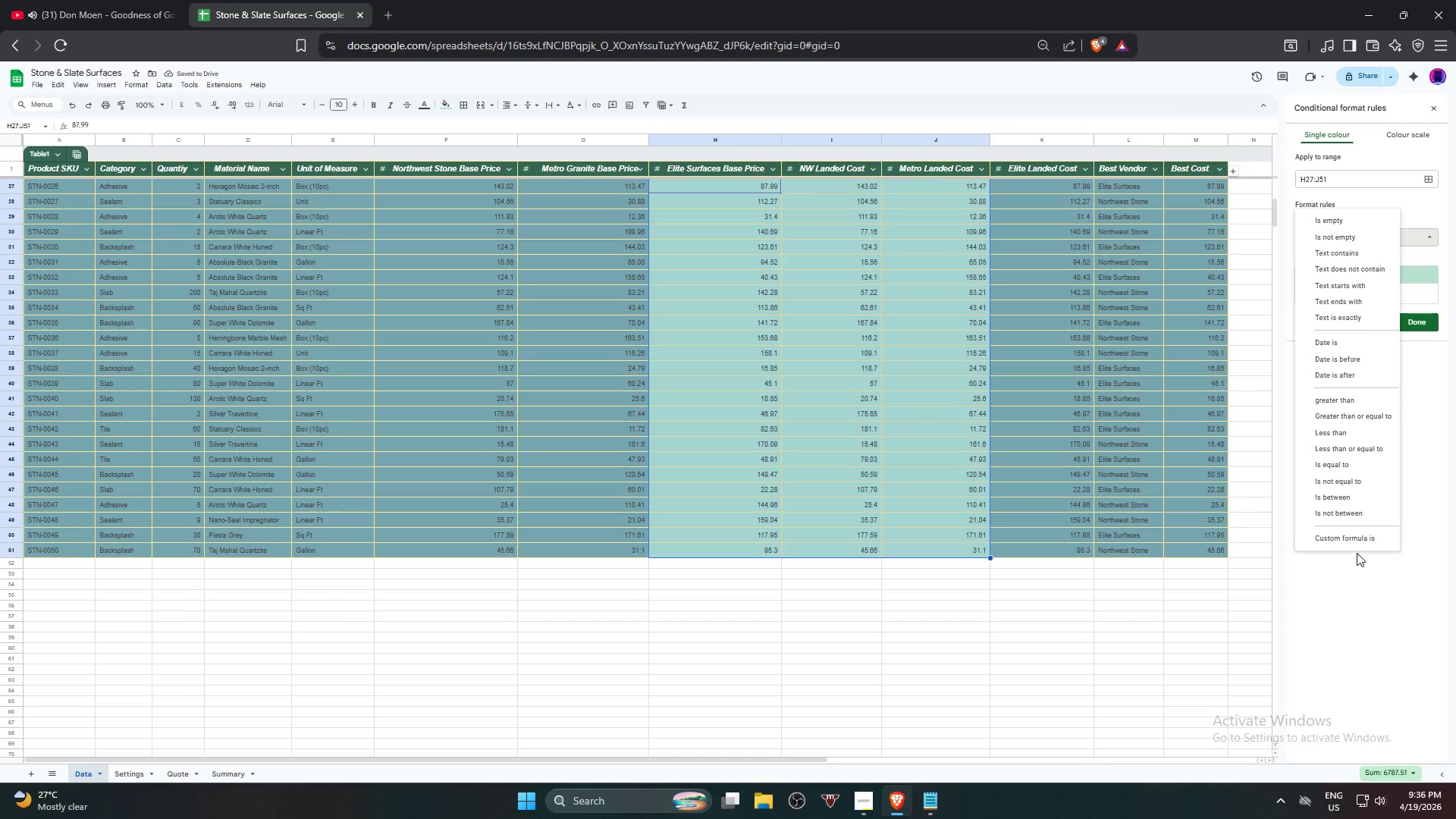 
left_click([1355, 535])
 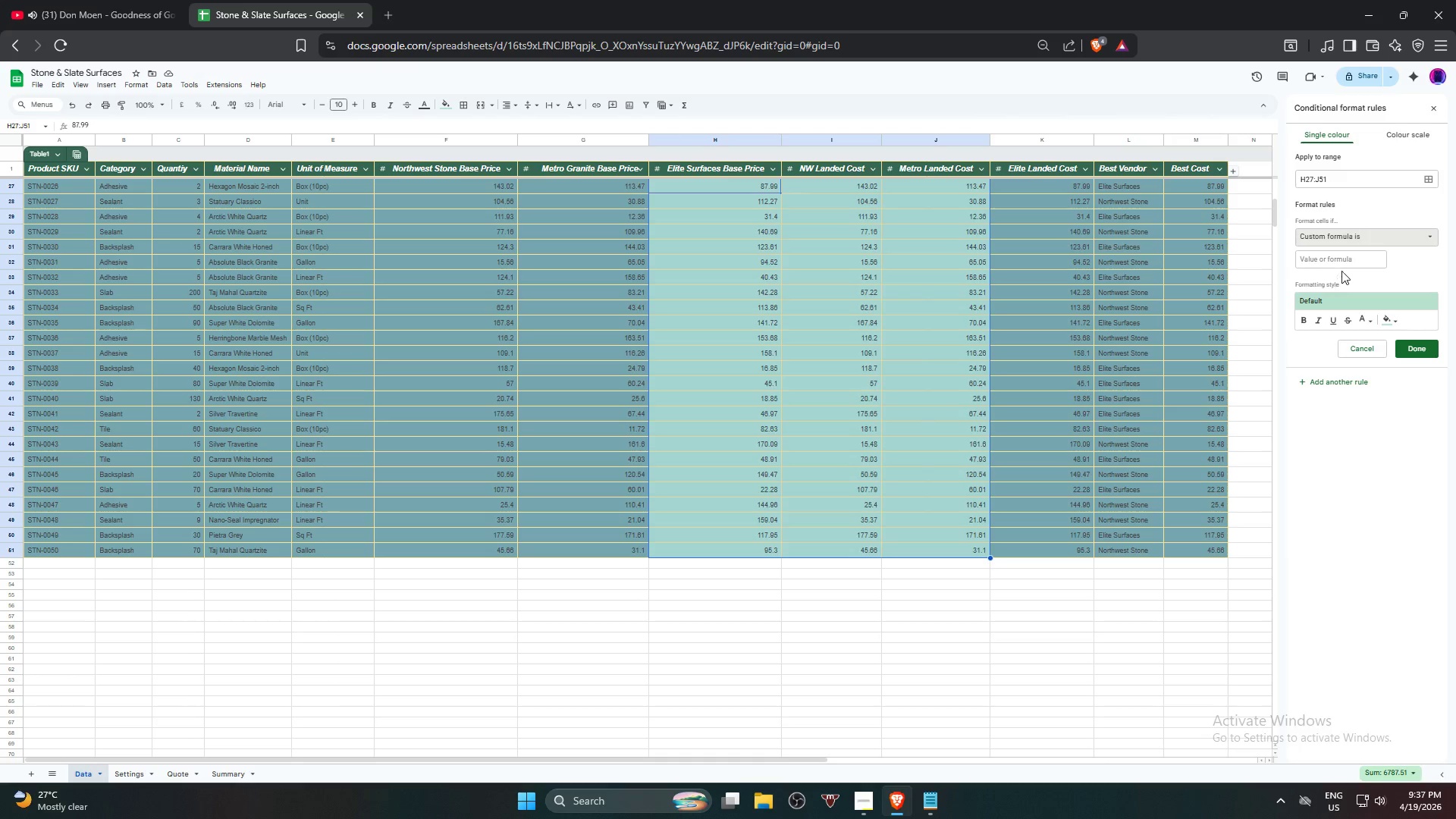 
left_click([1343, 268])
 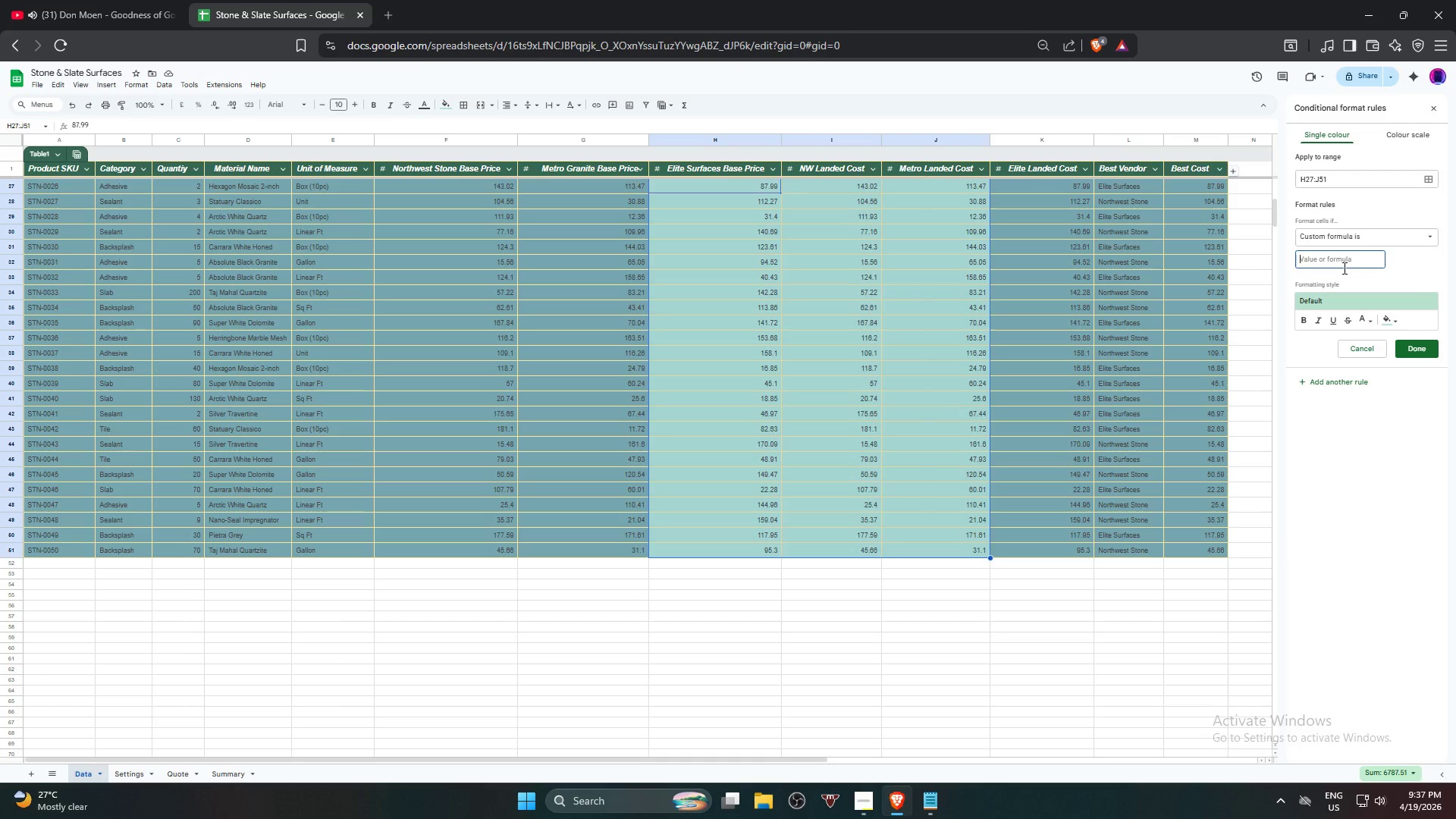 
type(=h2)
key(Backspace)
key(Backspace)
type(H2=MIN)
 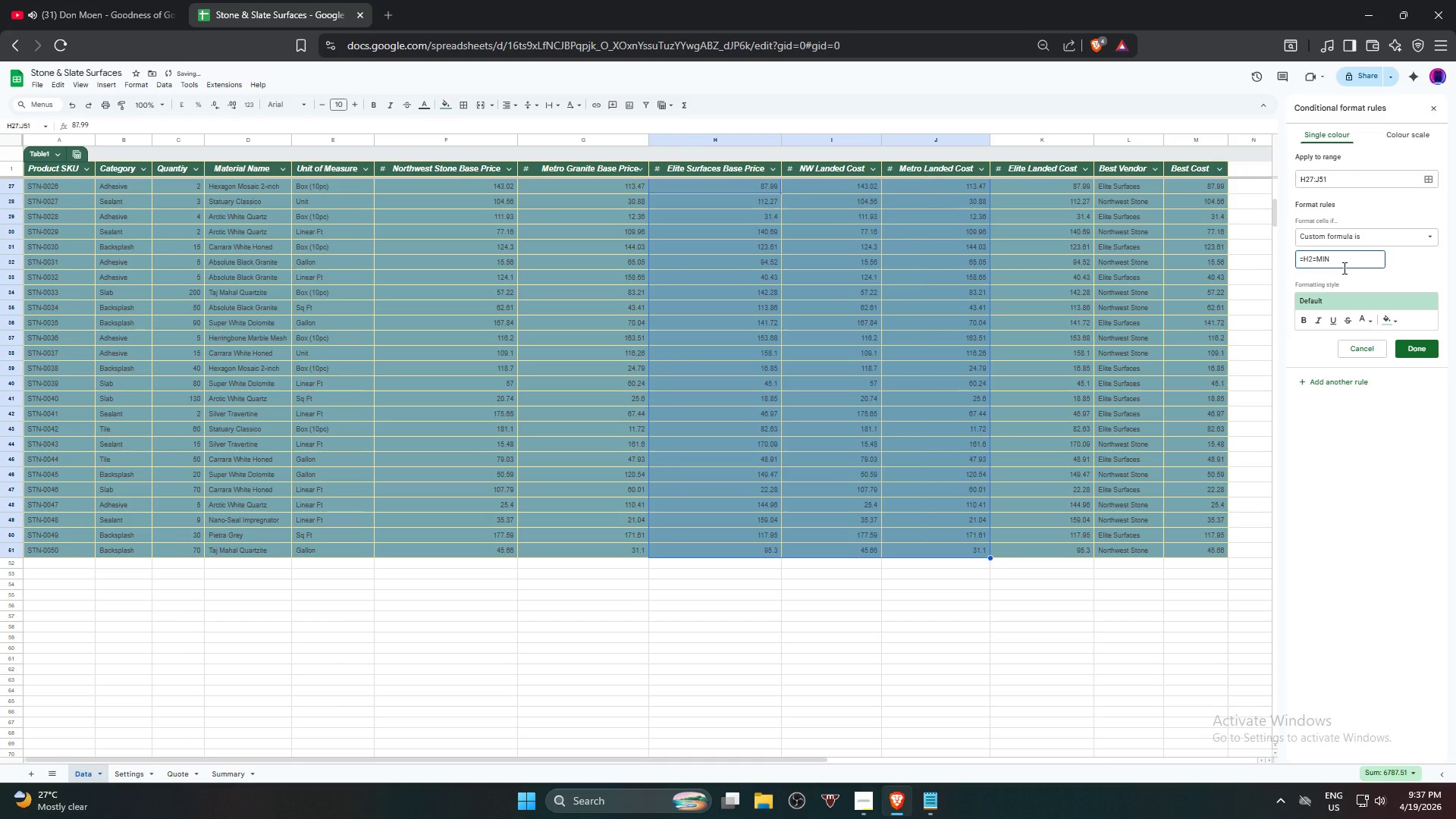 
type(($H2)
 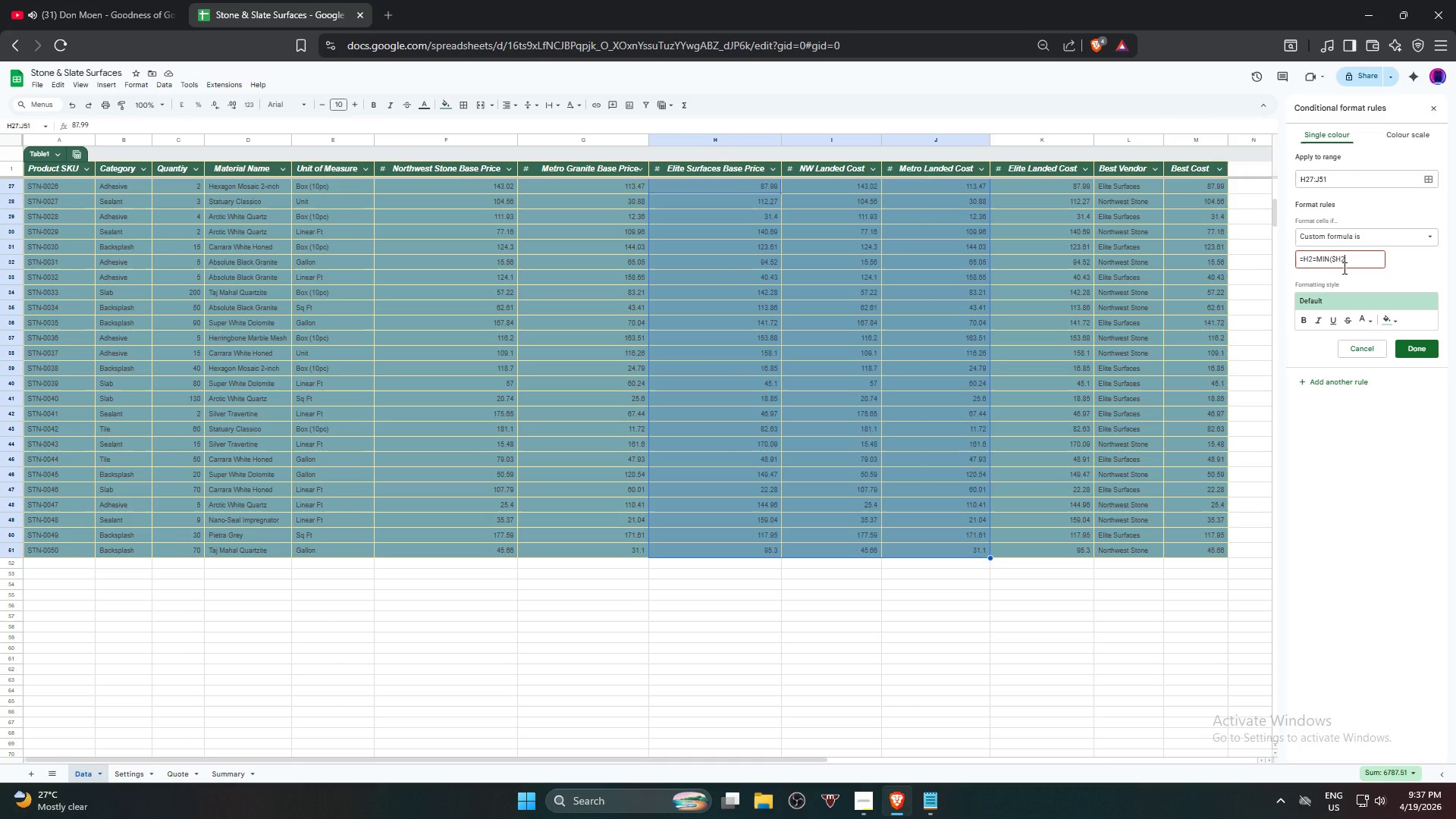 
key(Semicolon)
 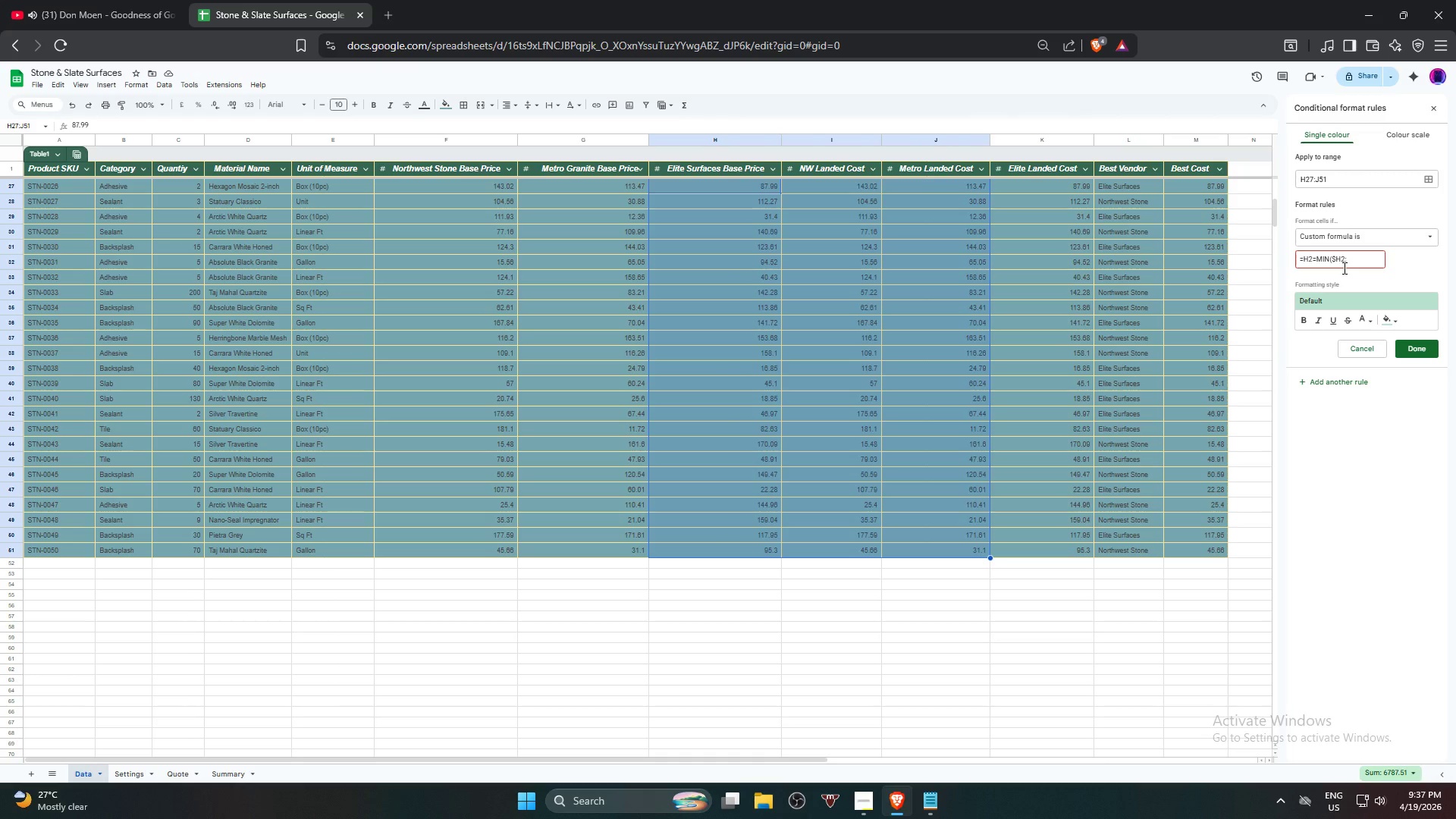 
key(Backspace)
 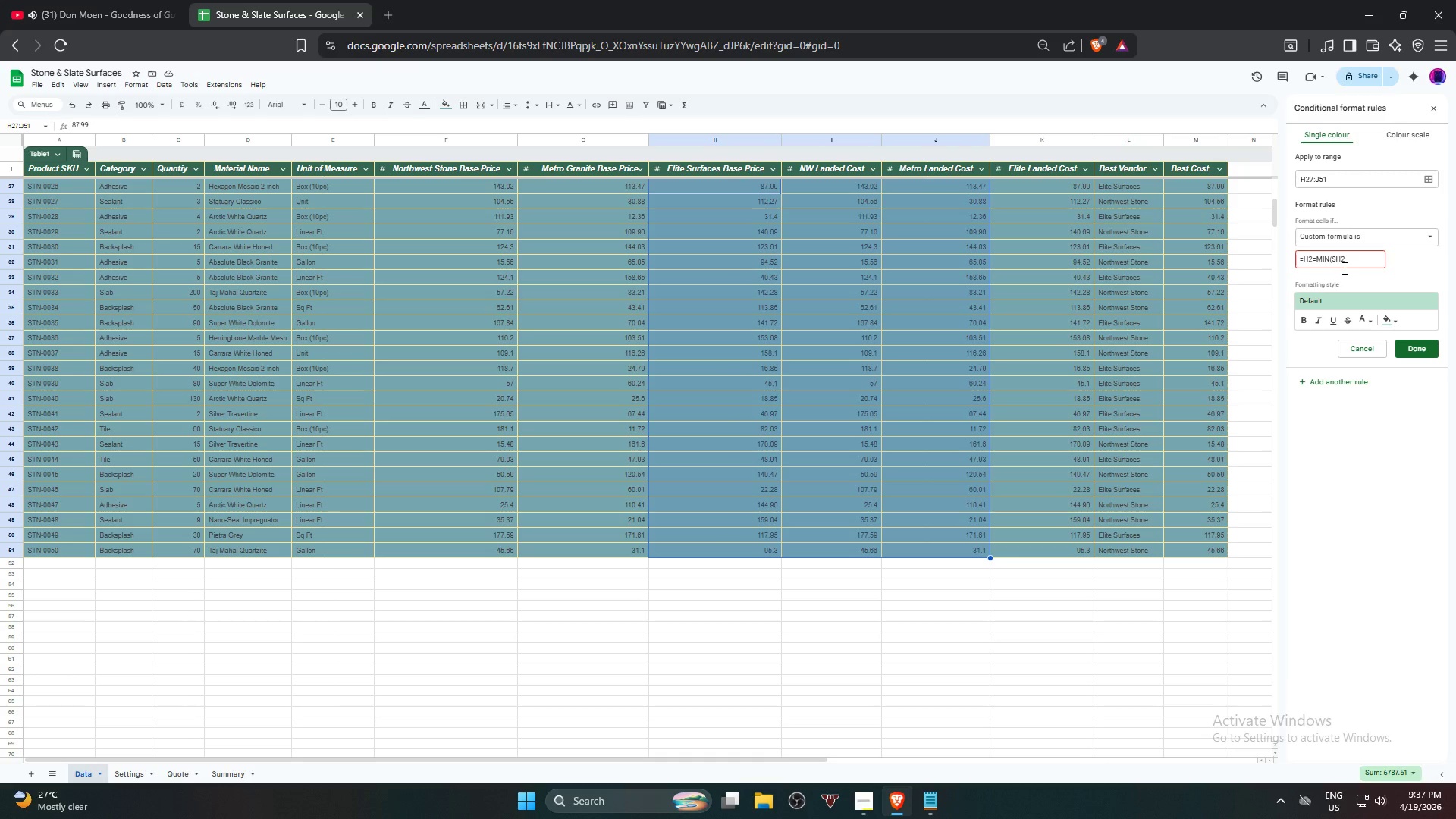 
key(Comma)
 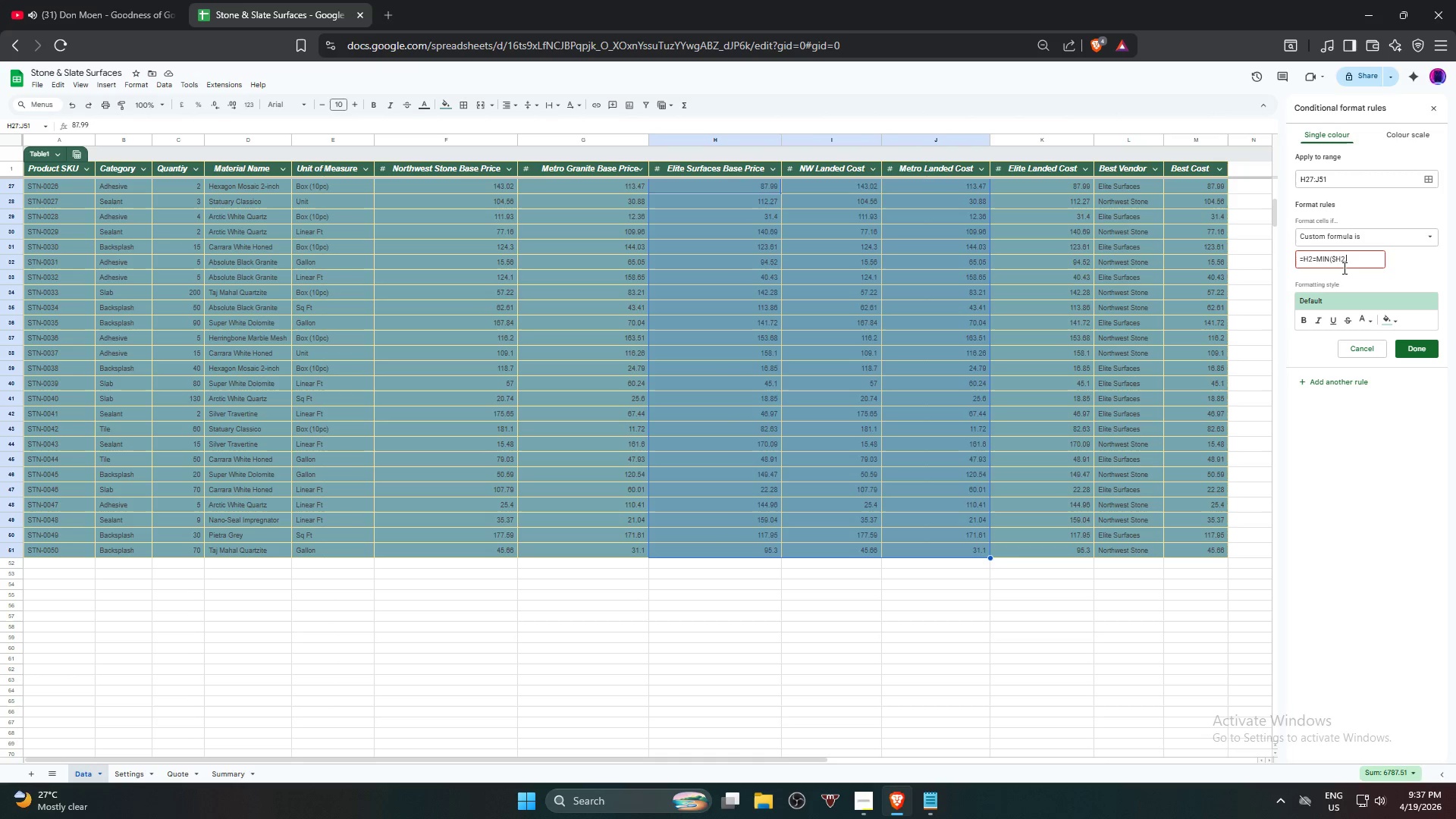 
key(Backspace)
 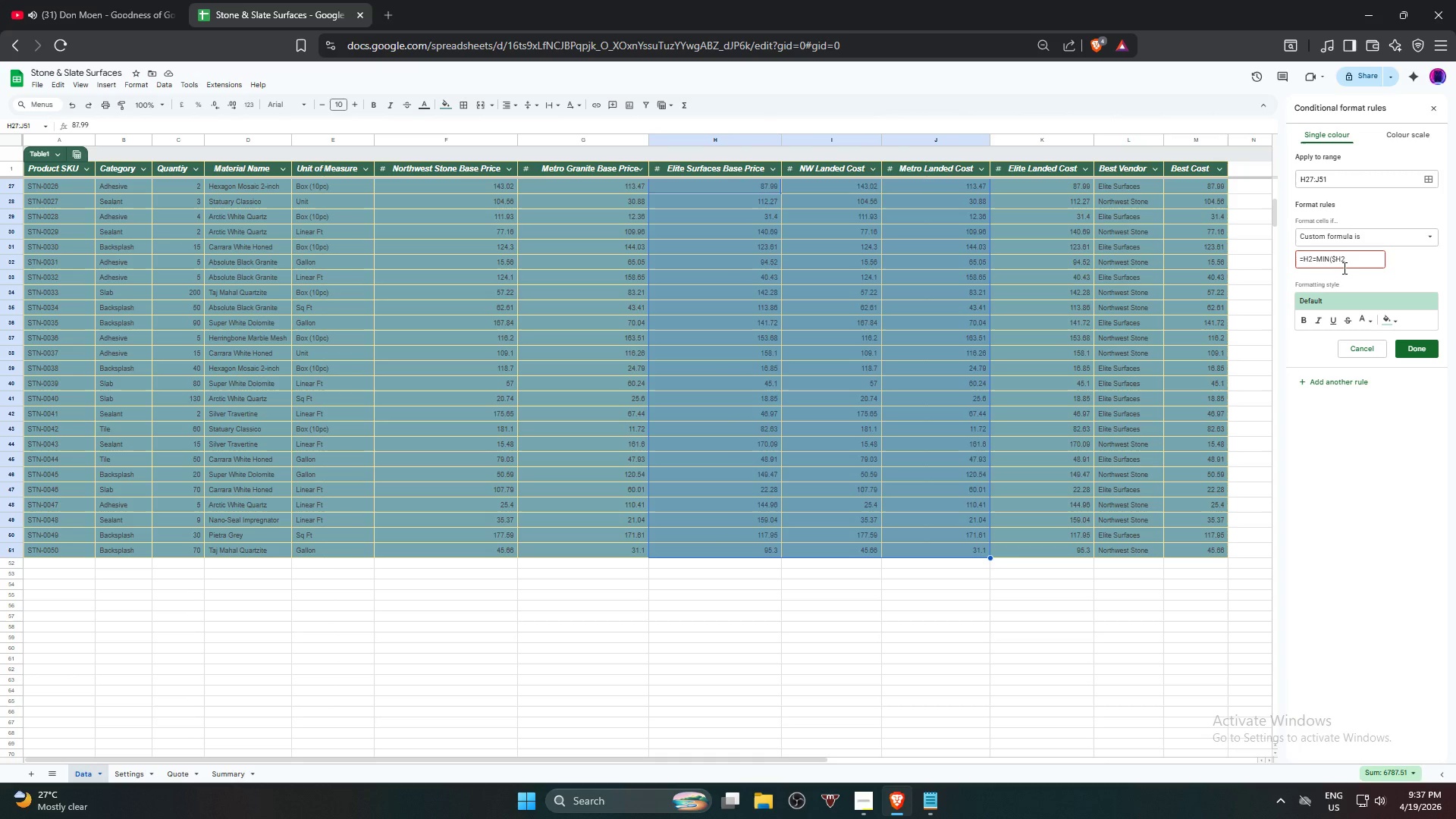 
key(Shift+Semicolon)
 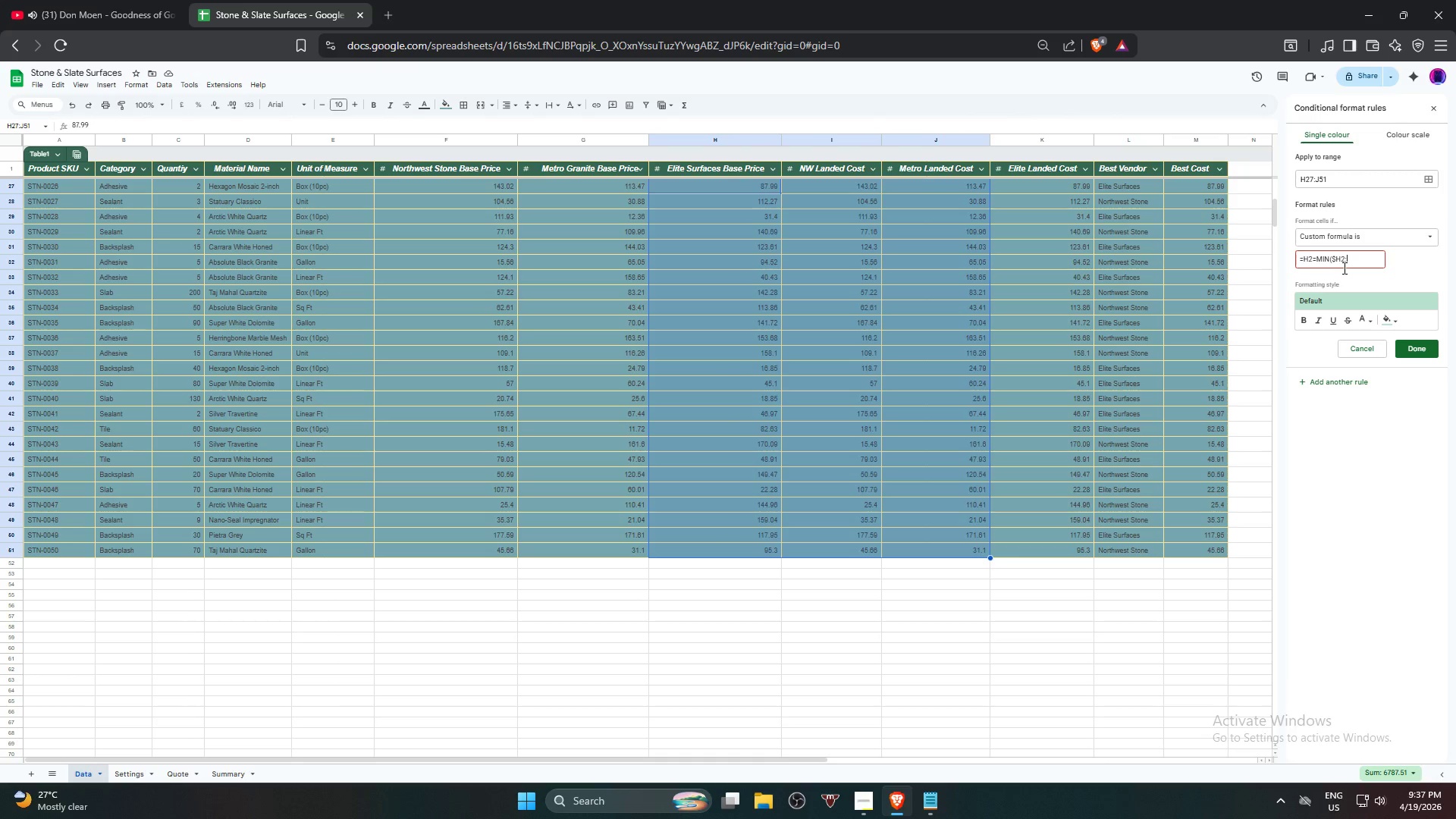 
type($J)
key(Backspace)
type(j2)
 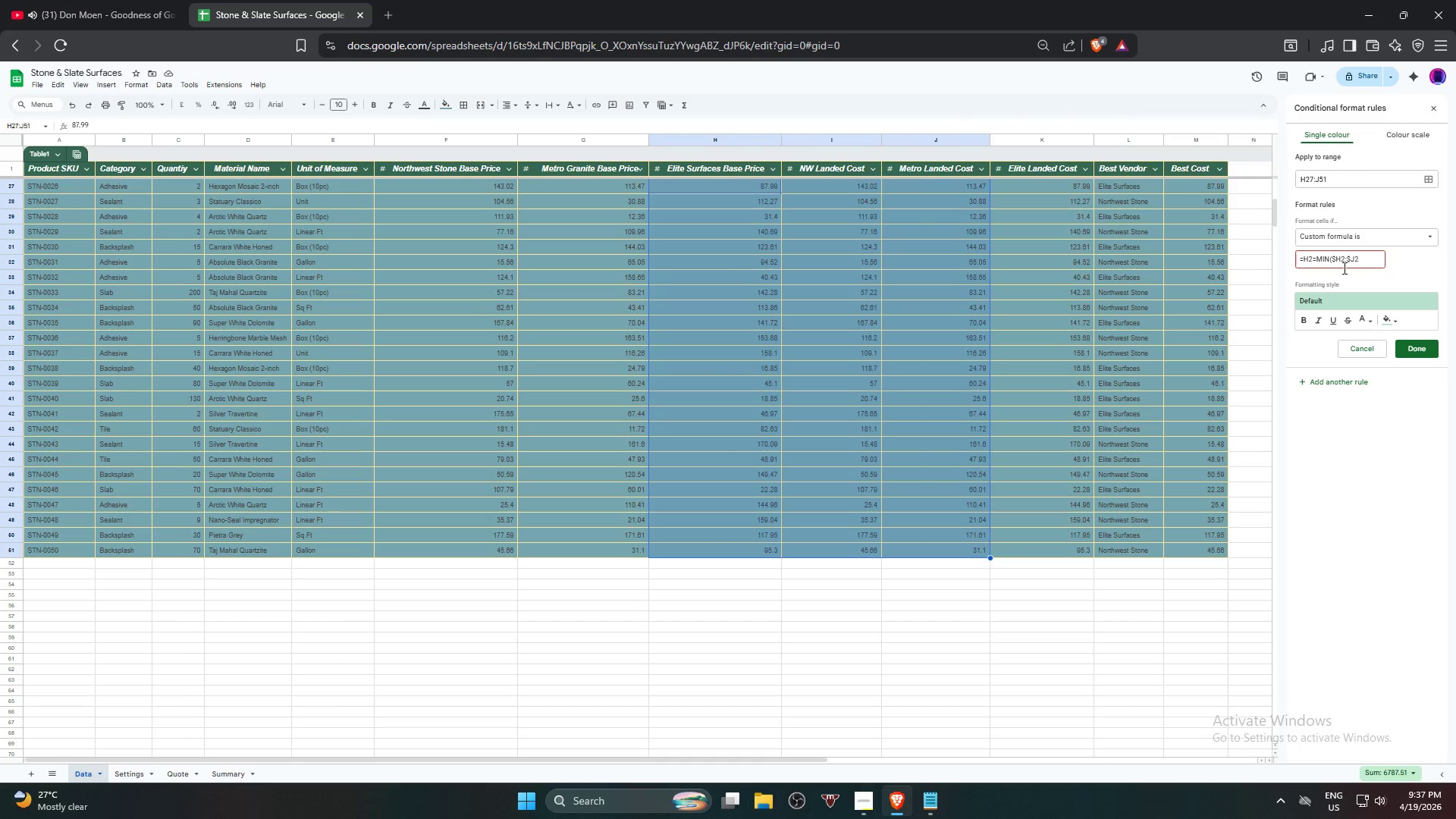 
wait(5.2)
 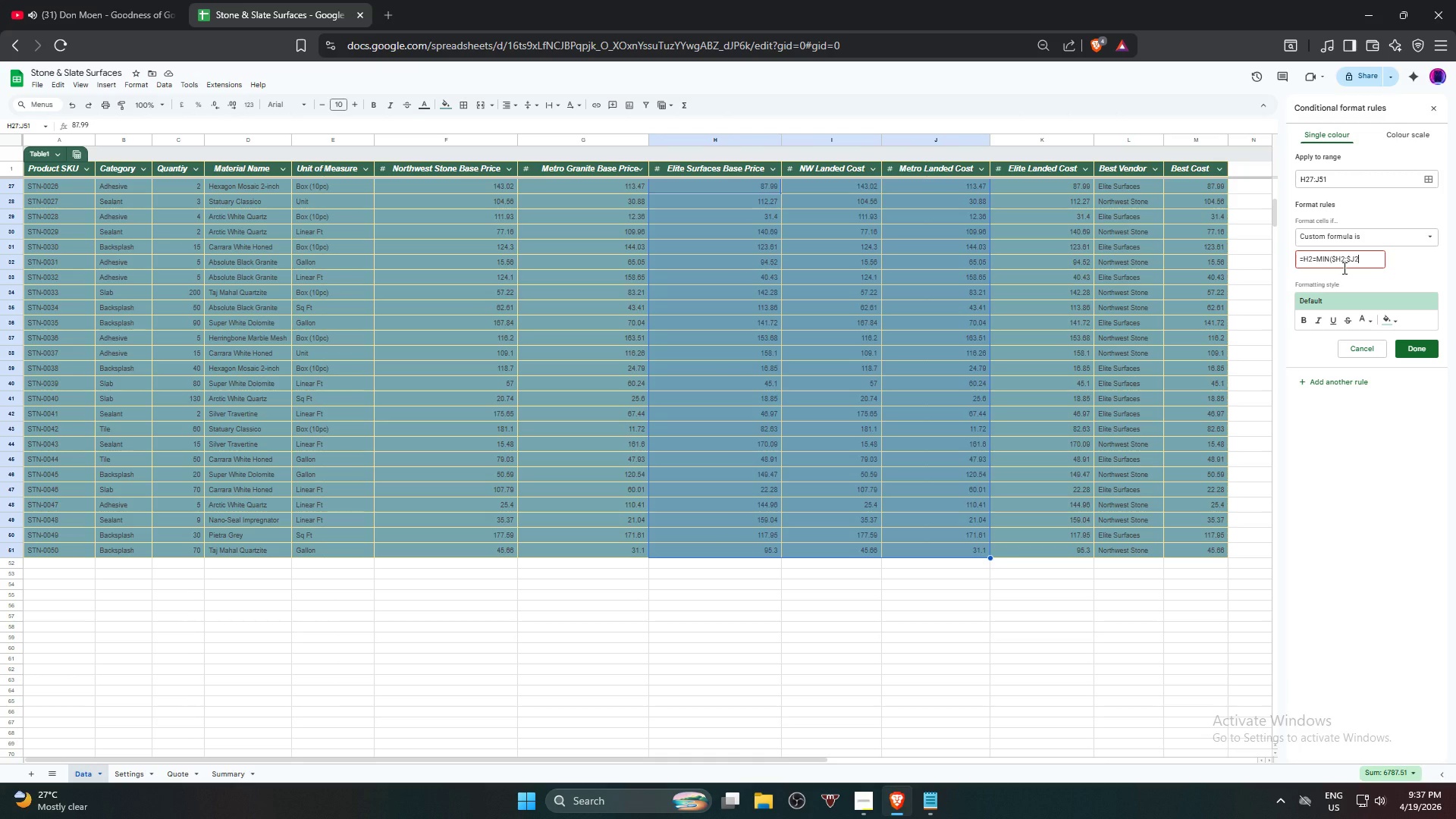 
hold_key(key=ControlLeft, duration=1.61)
scroll: coordinate [1128, 421], scroll_direction: up, amount: 2.0
 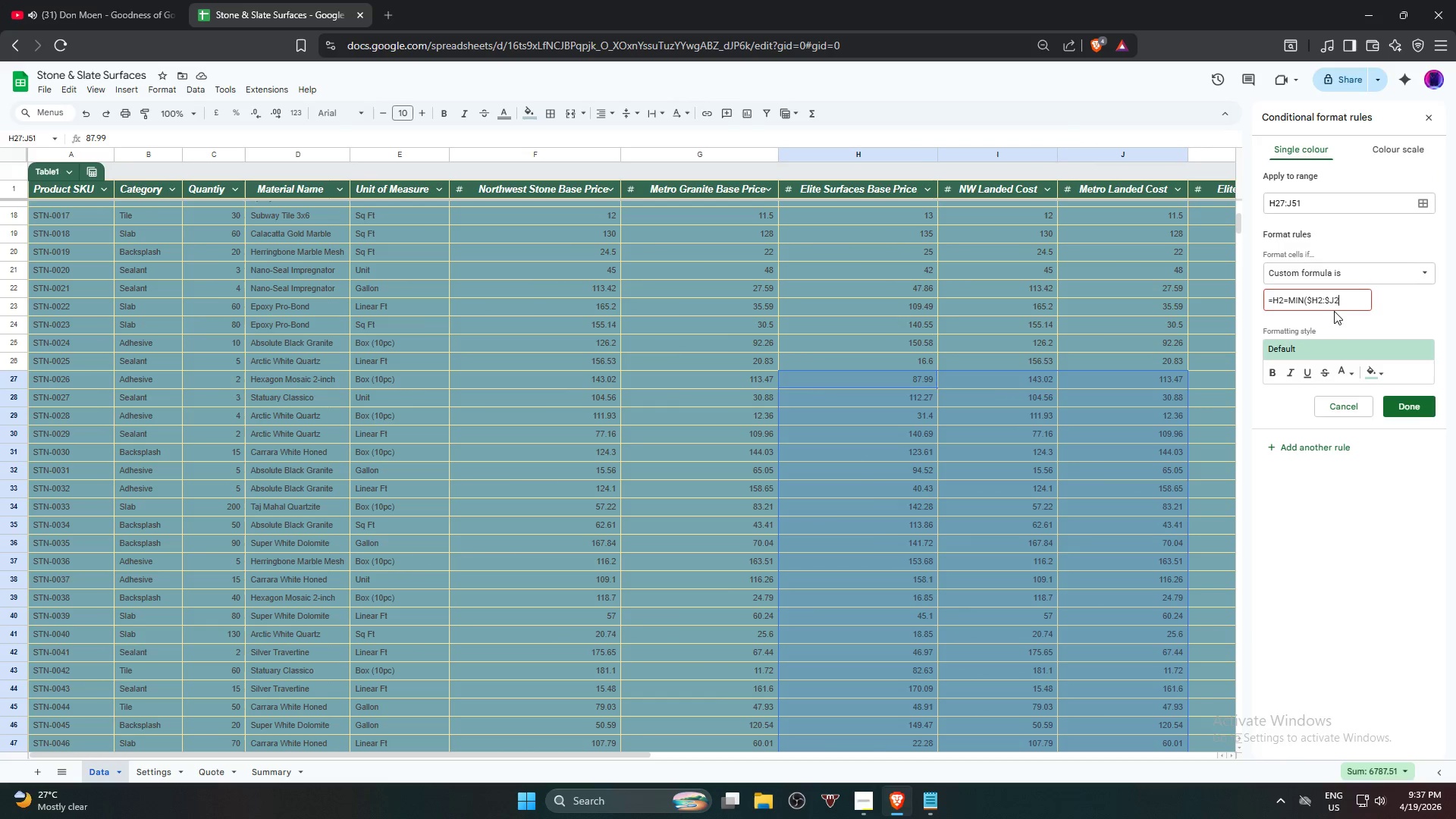 
wait(6.83)
 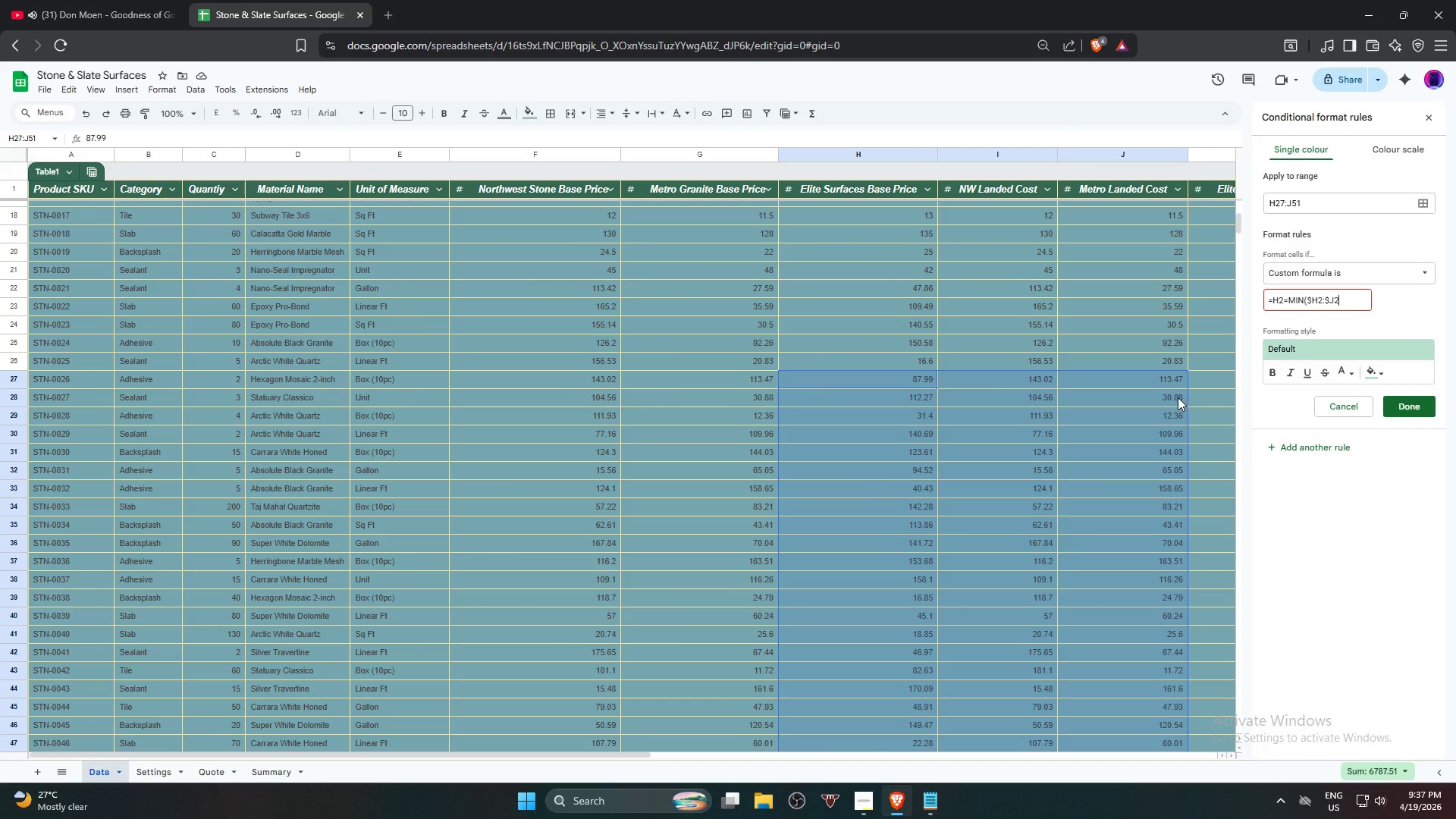 
left_click([1382, 374])
 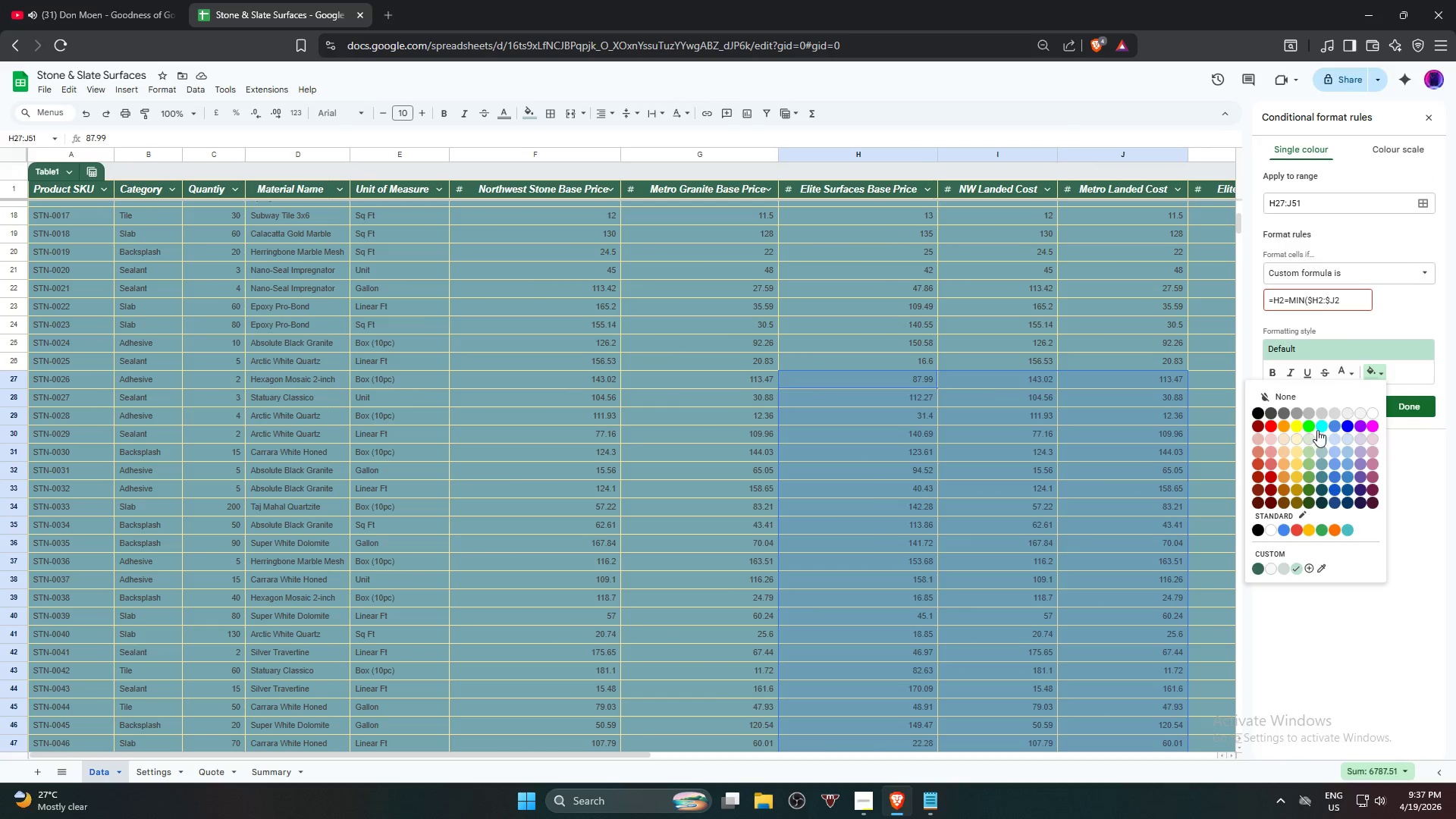 
left_click([1323, 429])
 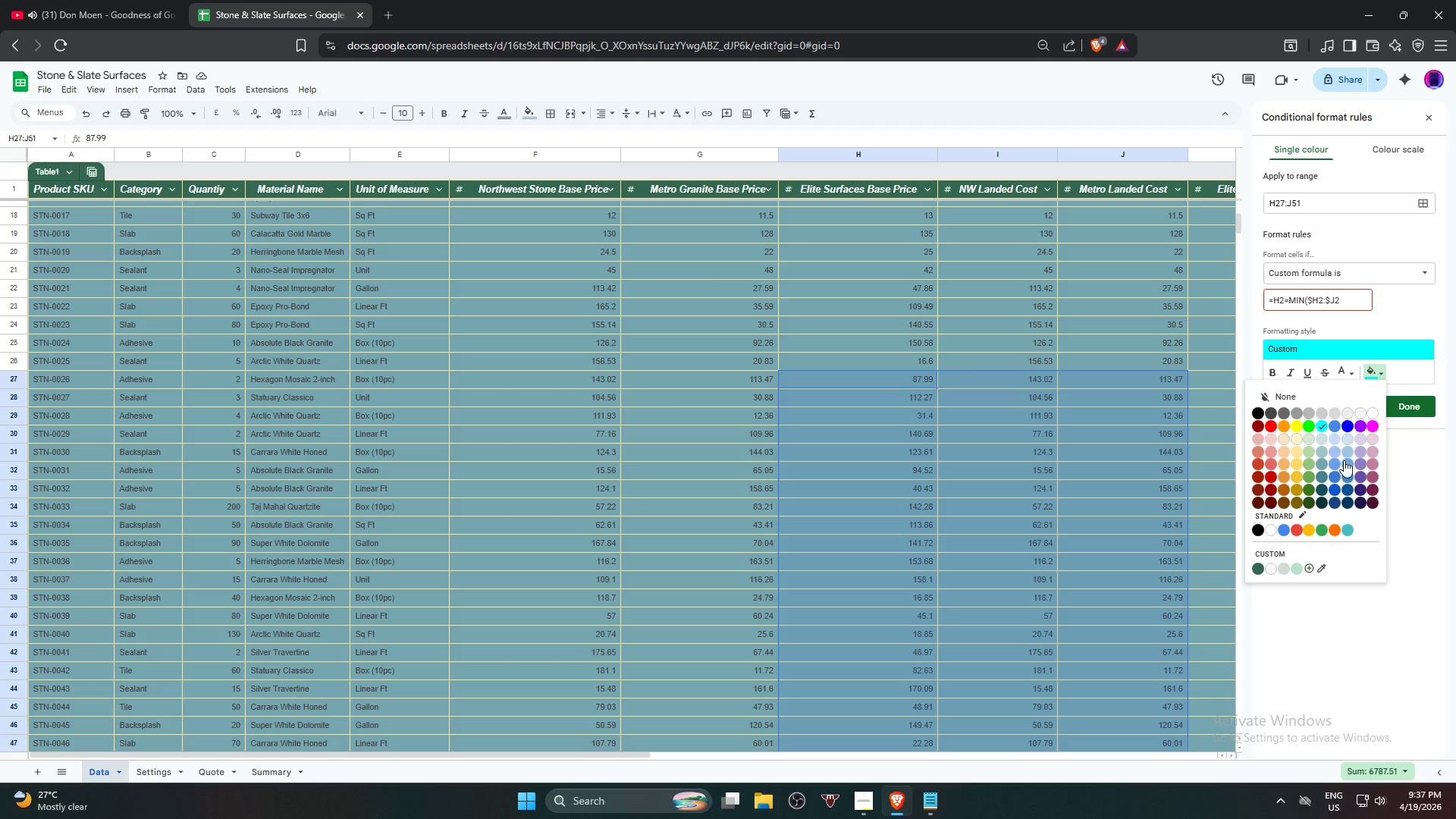 
wait(5.19)
 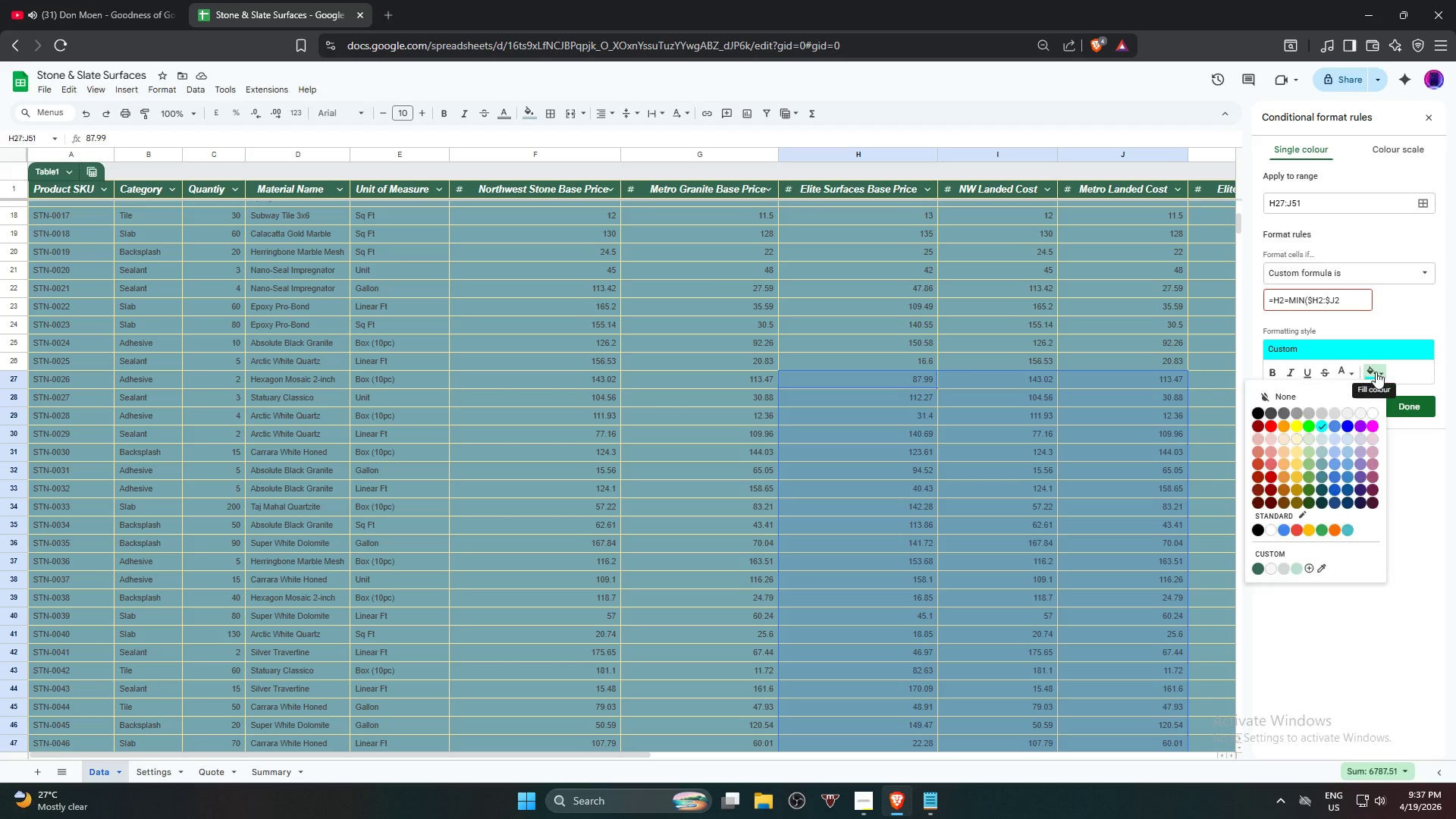 
left_click([1299, 450])
 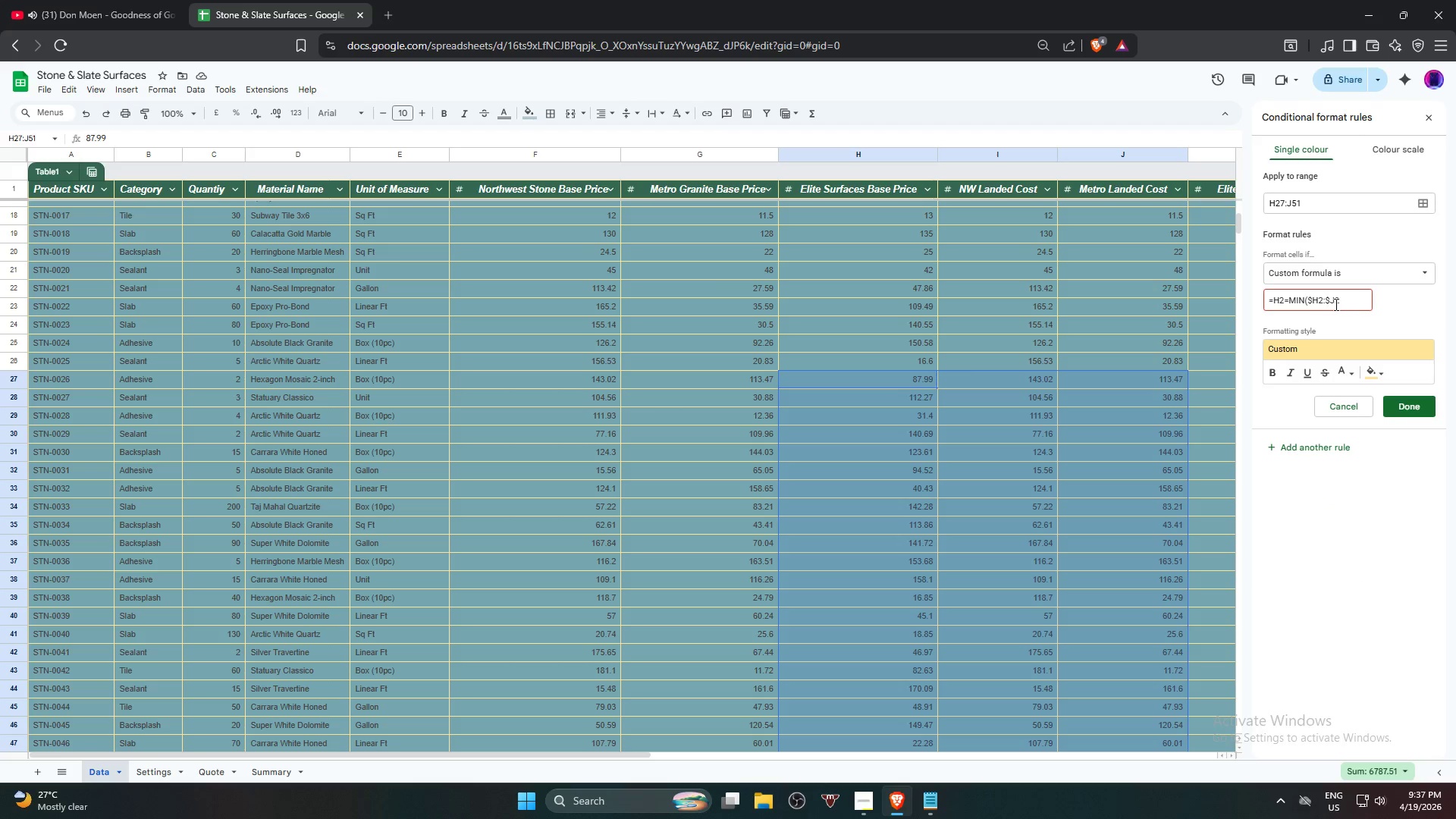 
left_click([1325, 303])
 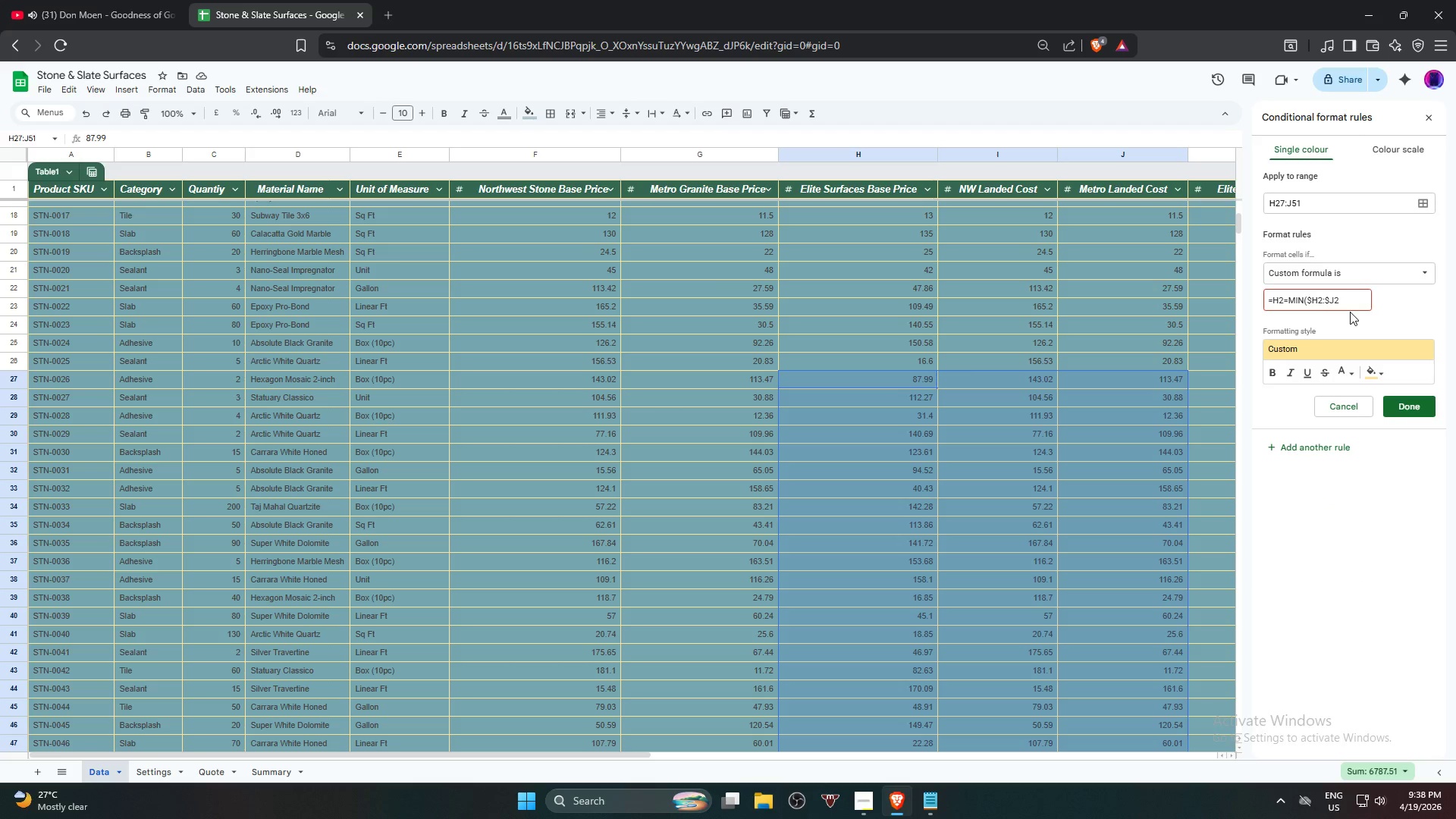 
key(Backspace)
 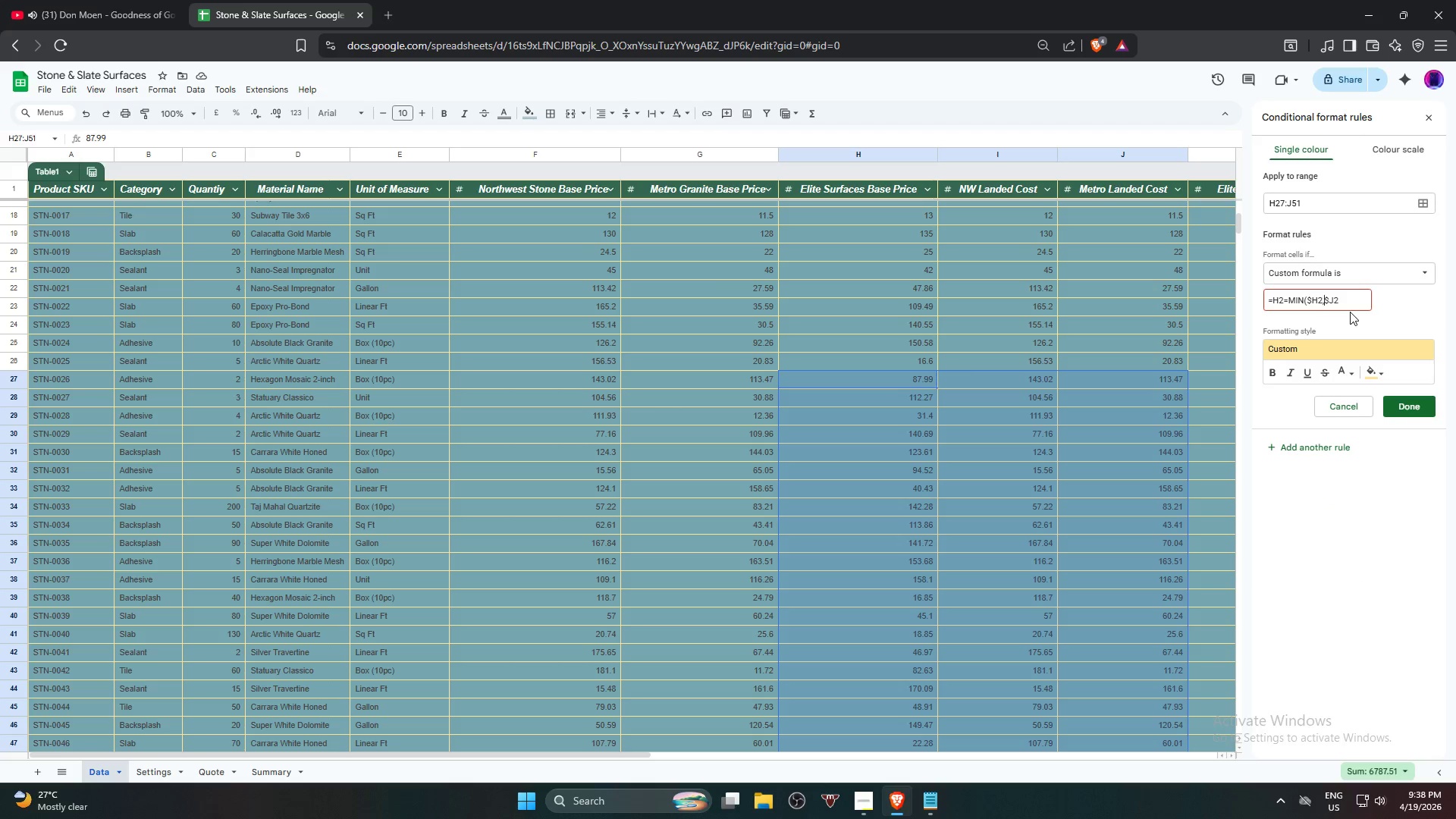 
key(Comma)
 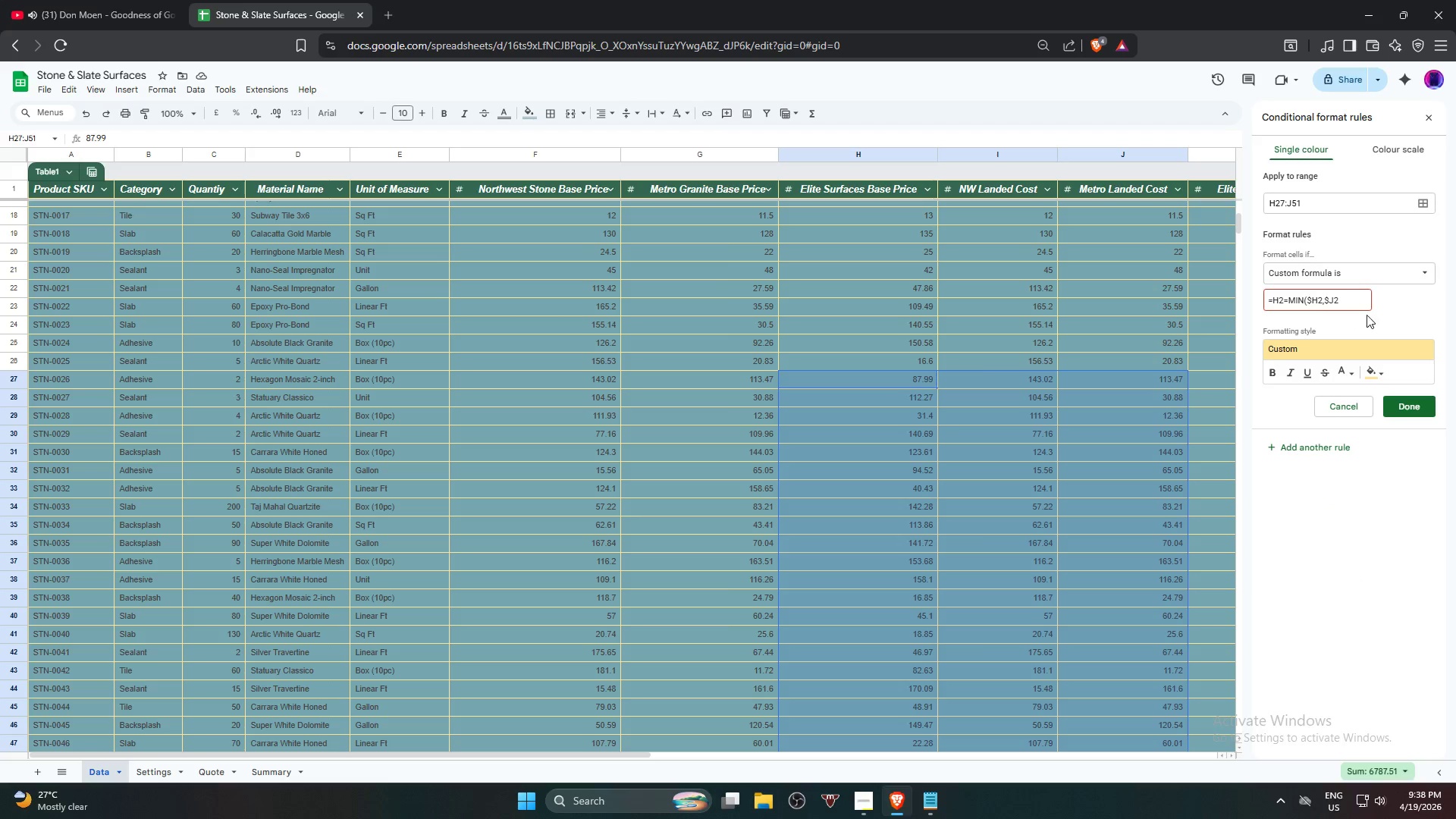 
left_click([1396, 323])
 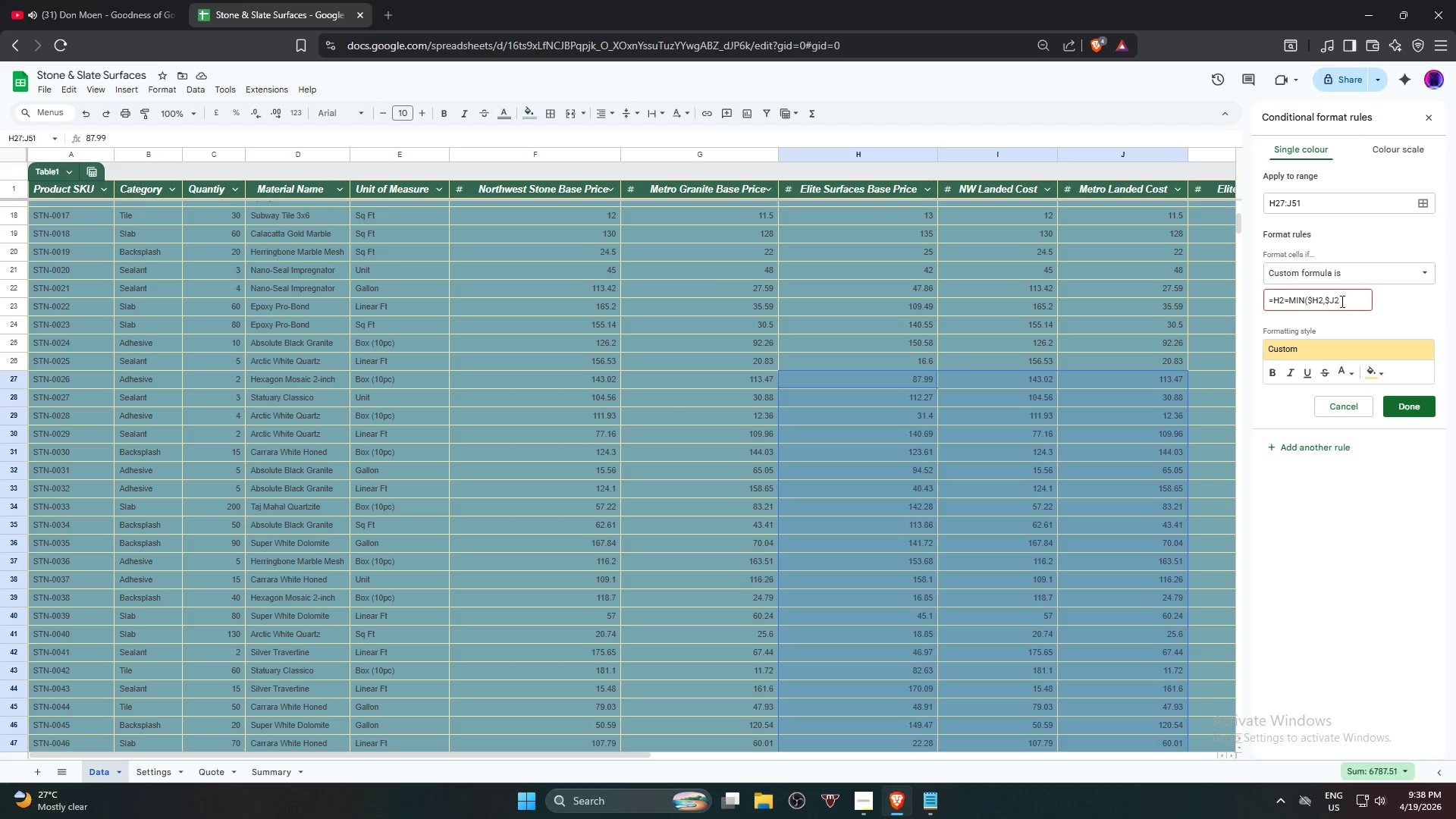 
left_click([1344, 304])
 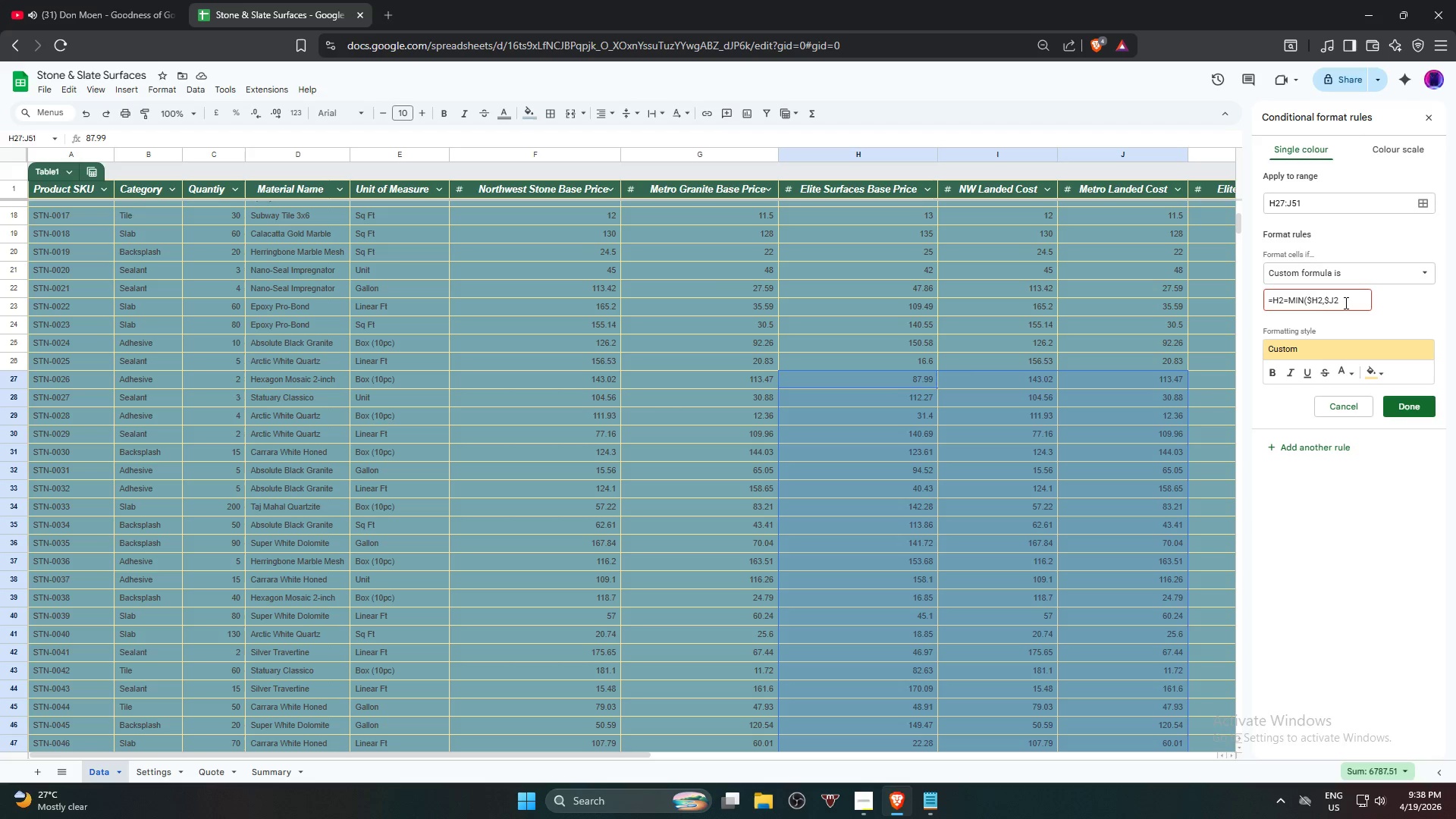 
wait(9.73)
 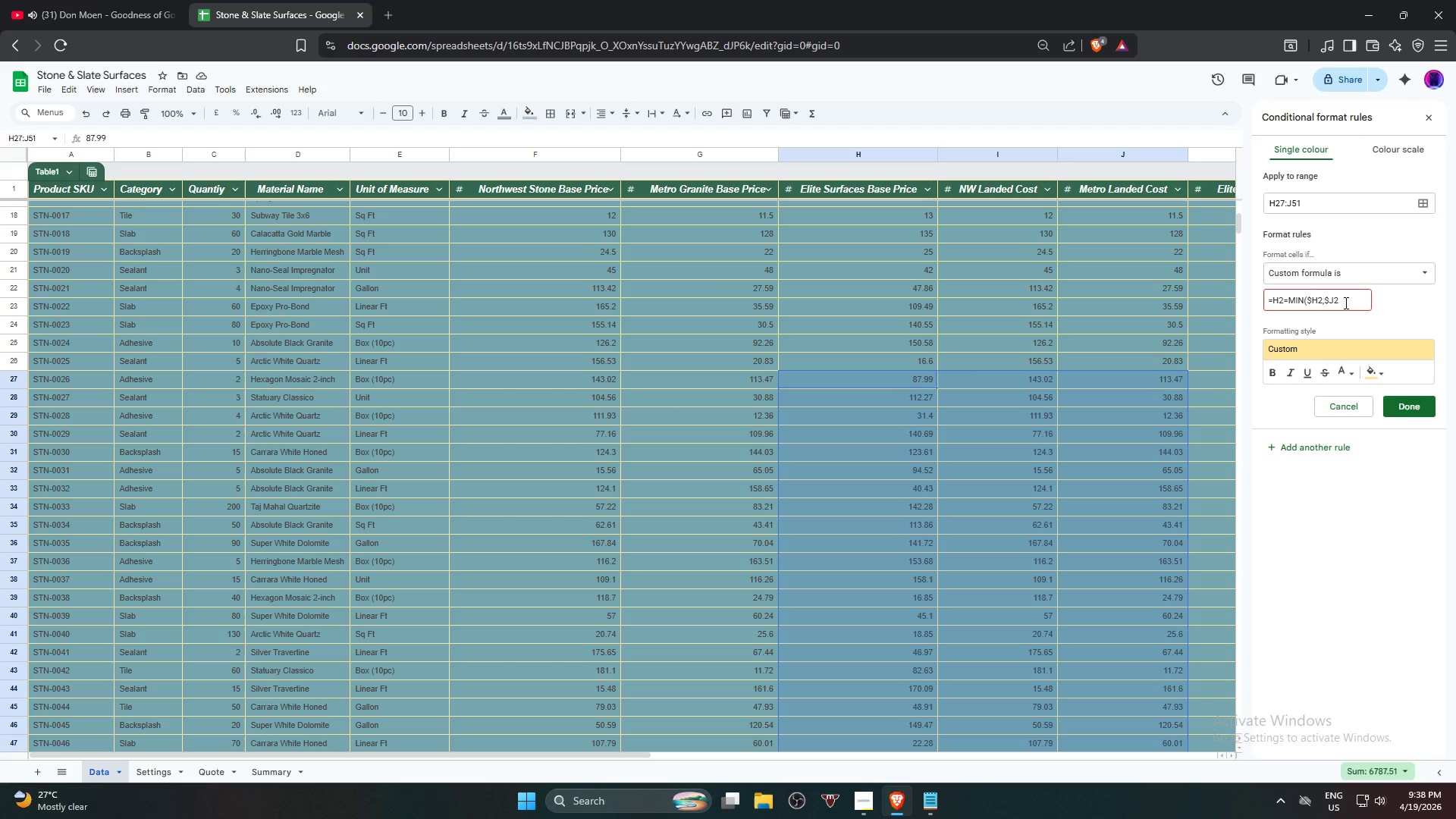 
left_click([1349, 297])
 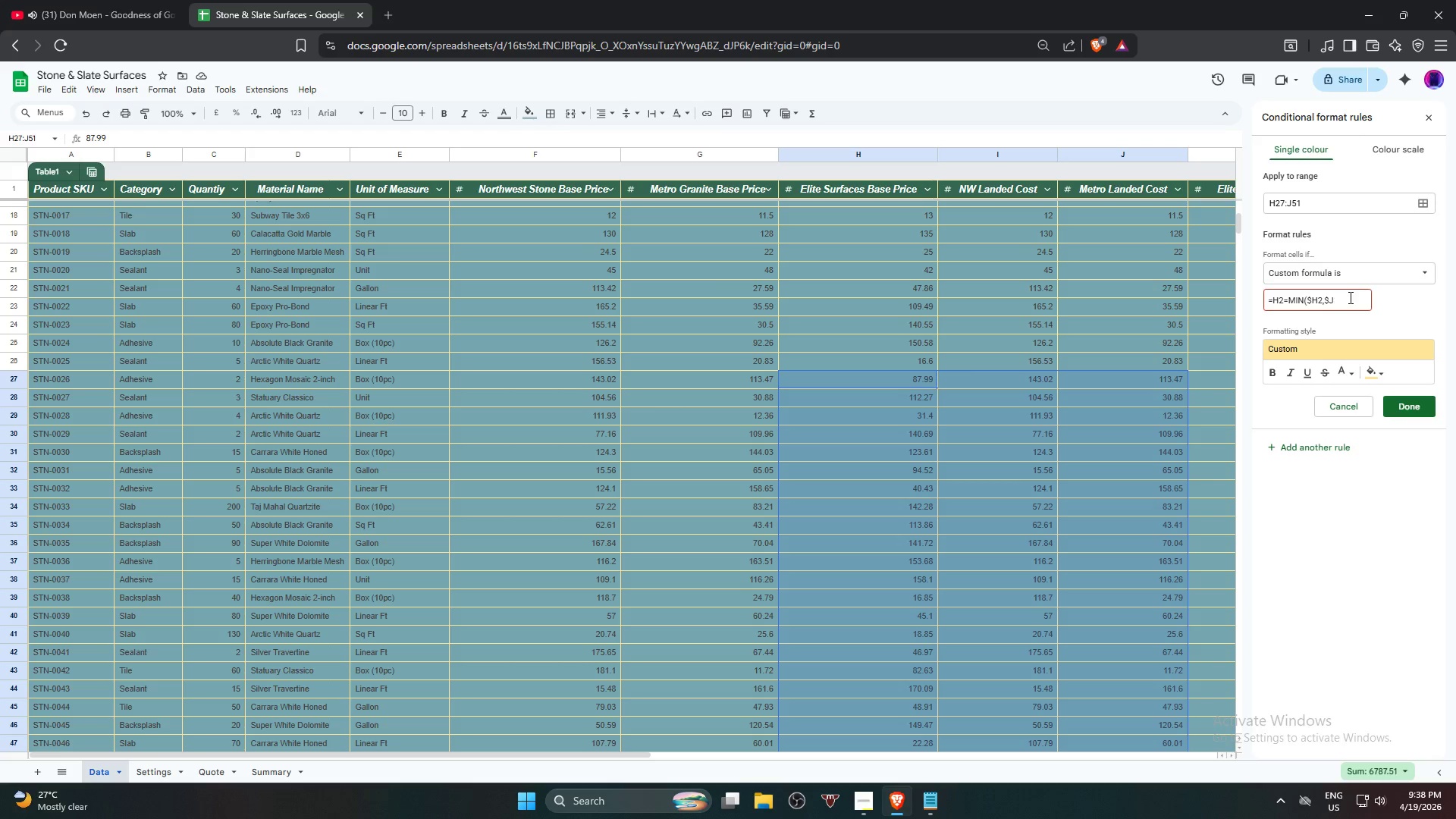 
hold_key(key=Backspace, duration=0.97)
 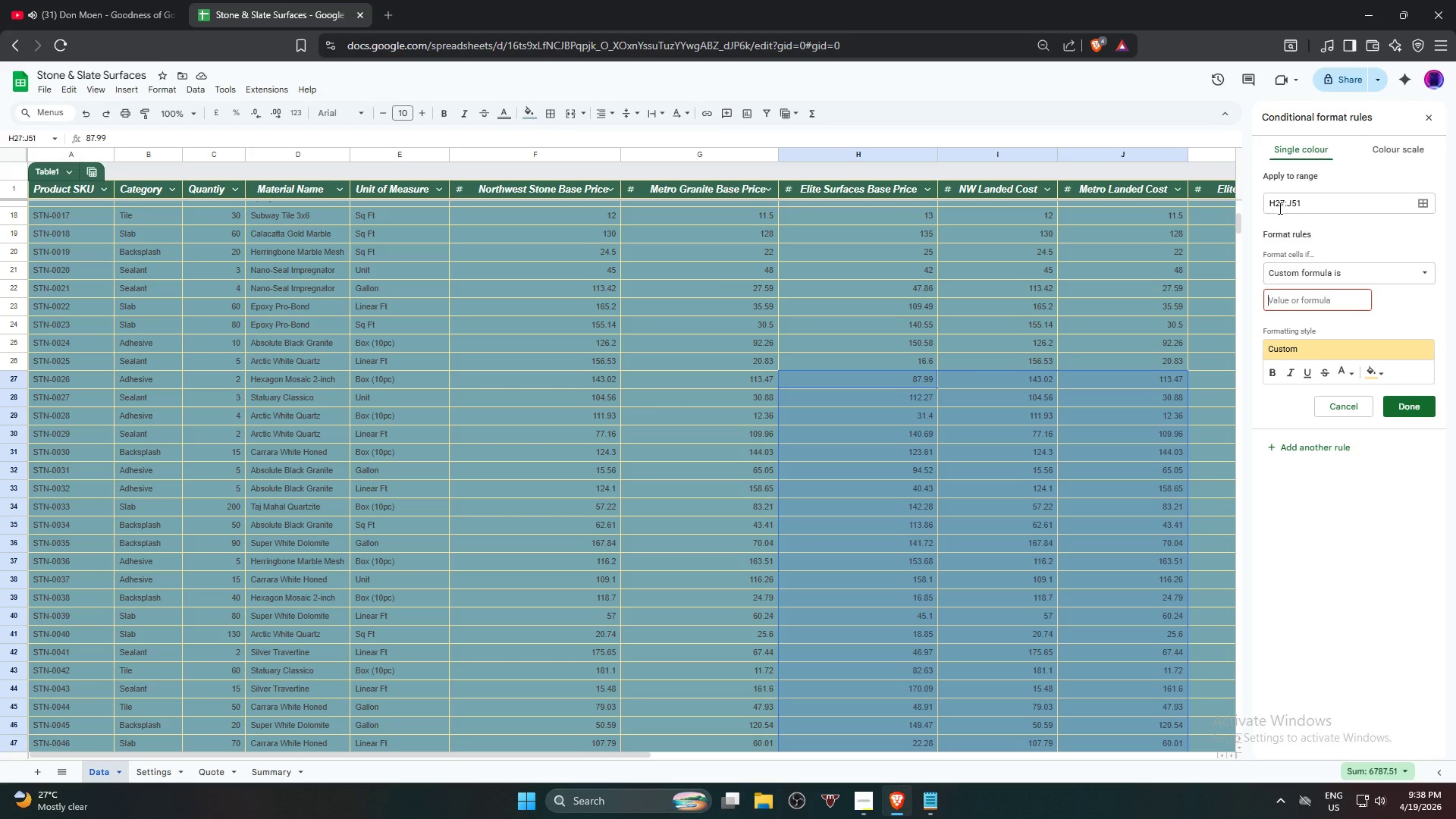 
hold_key(key=Backspace, duration=23.73)
 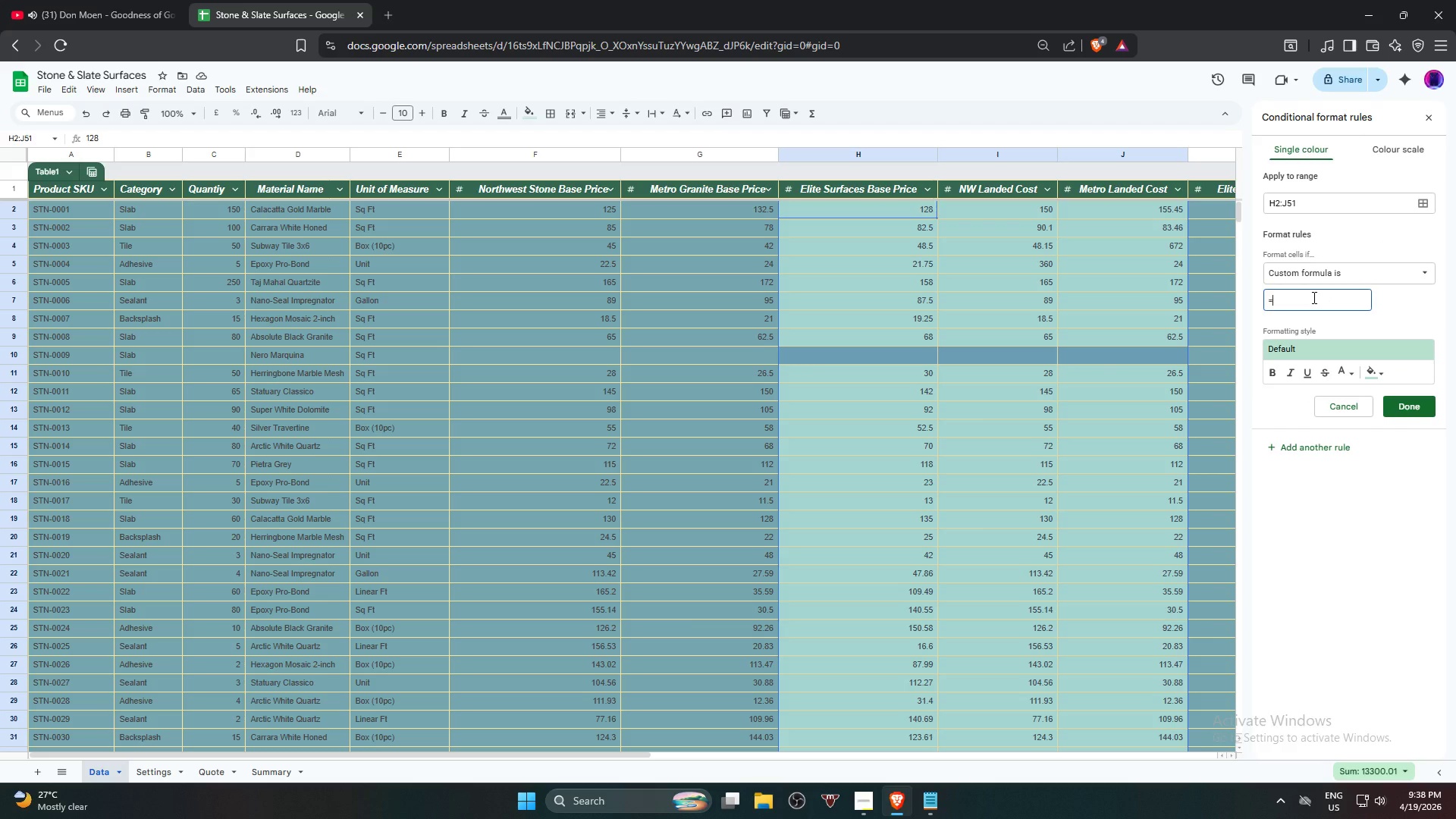 
scroll: coordinate [859, 289], scroll_direction: up, amount: 13.0
 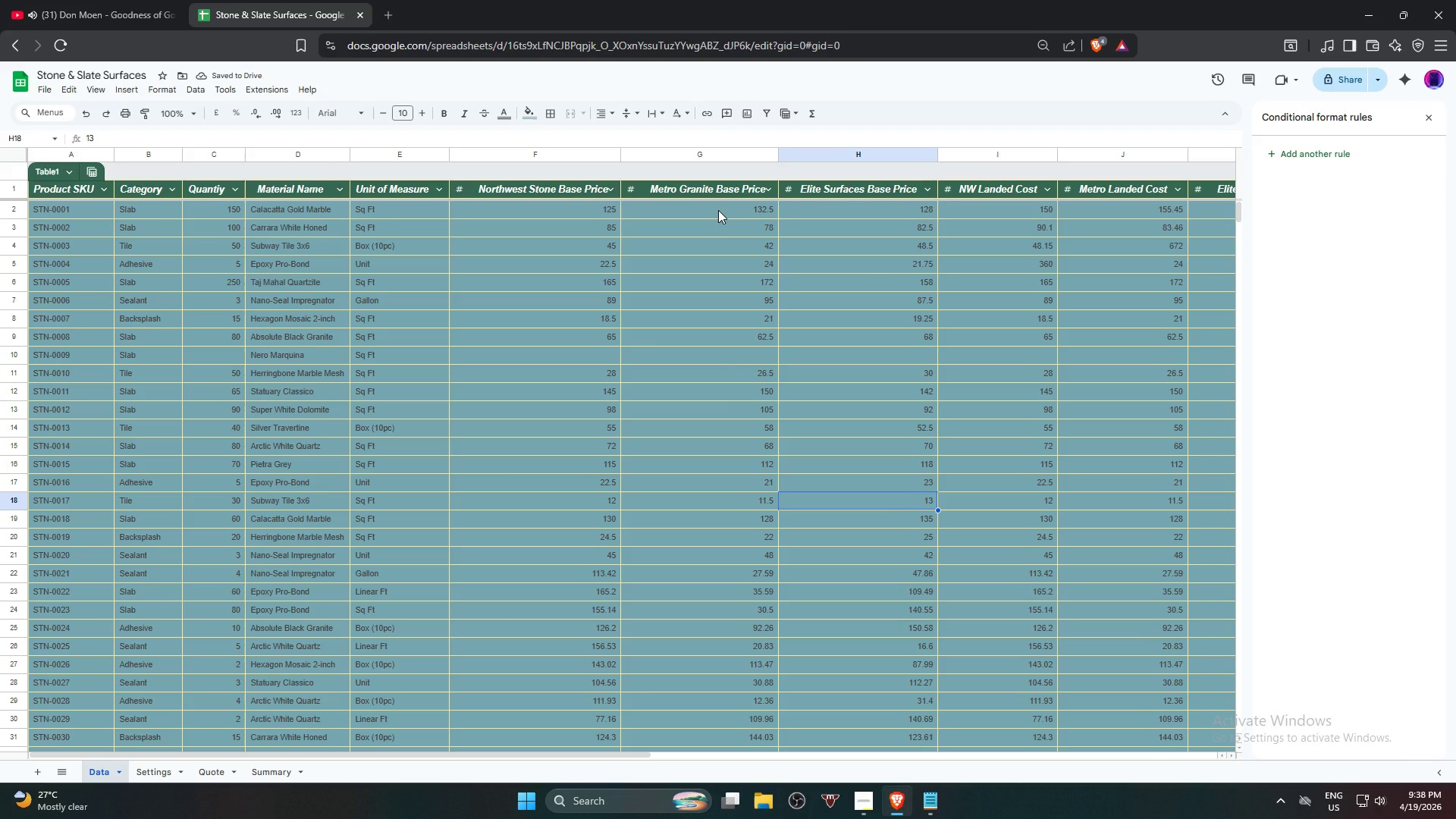 
left_click([718, 210])
 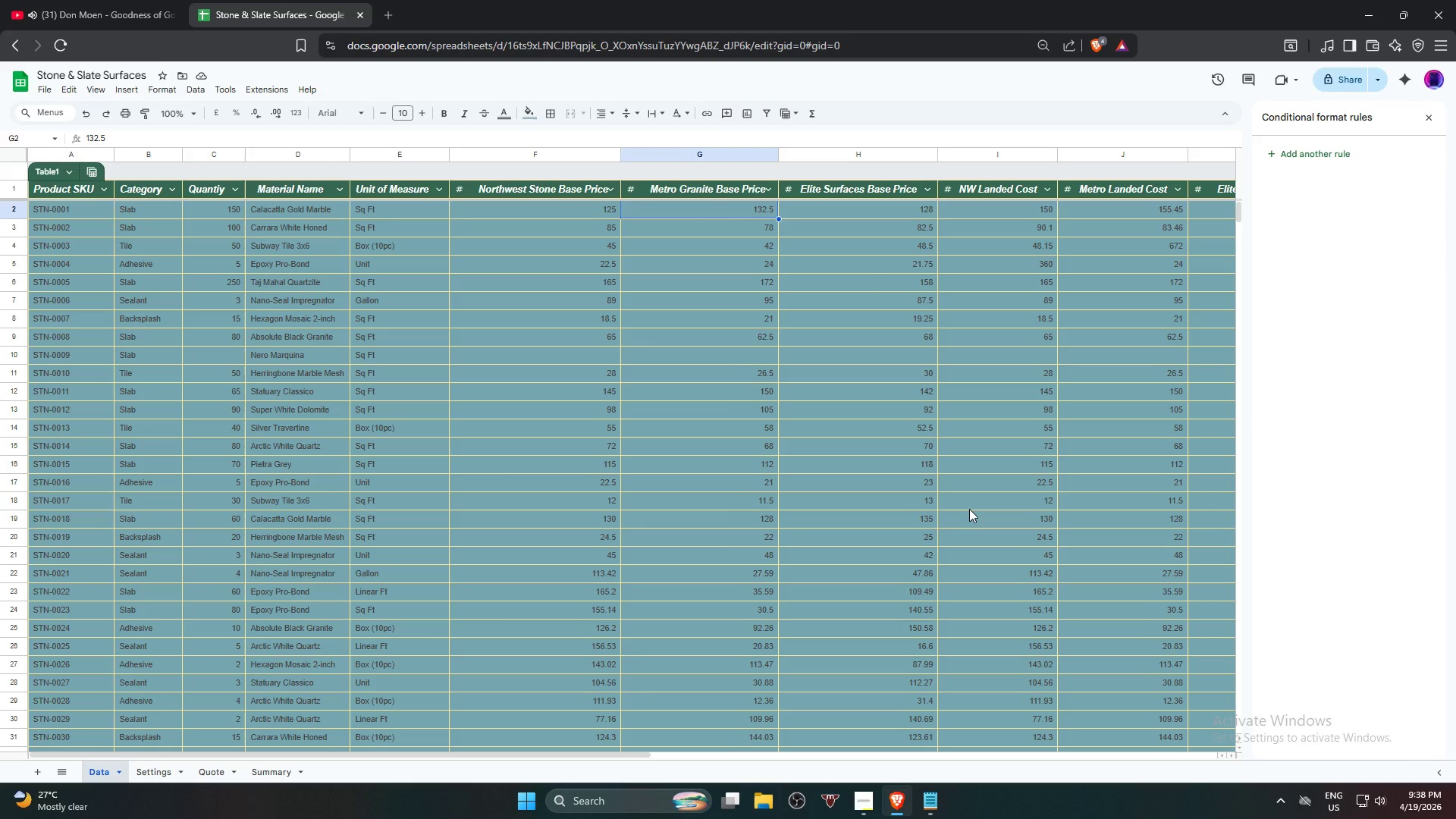 
scroll: coordinate [976, 514], scroll_direction: down, amount: 5.0
 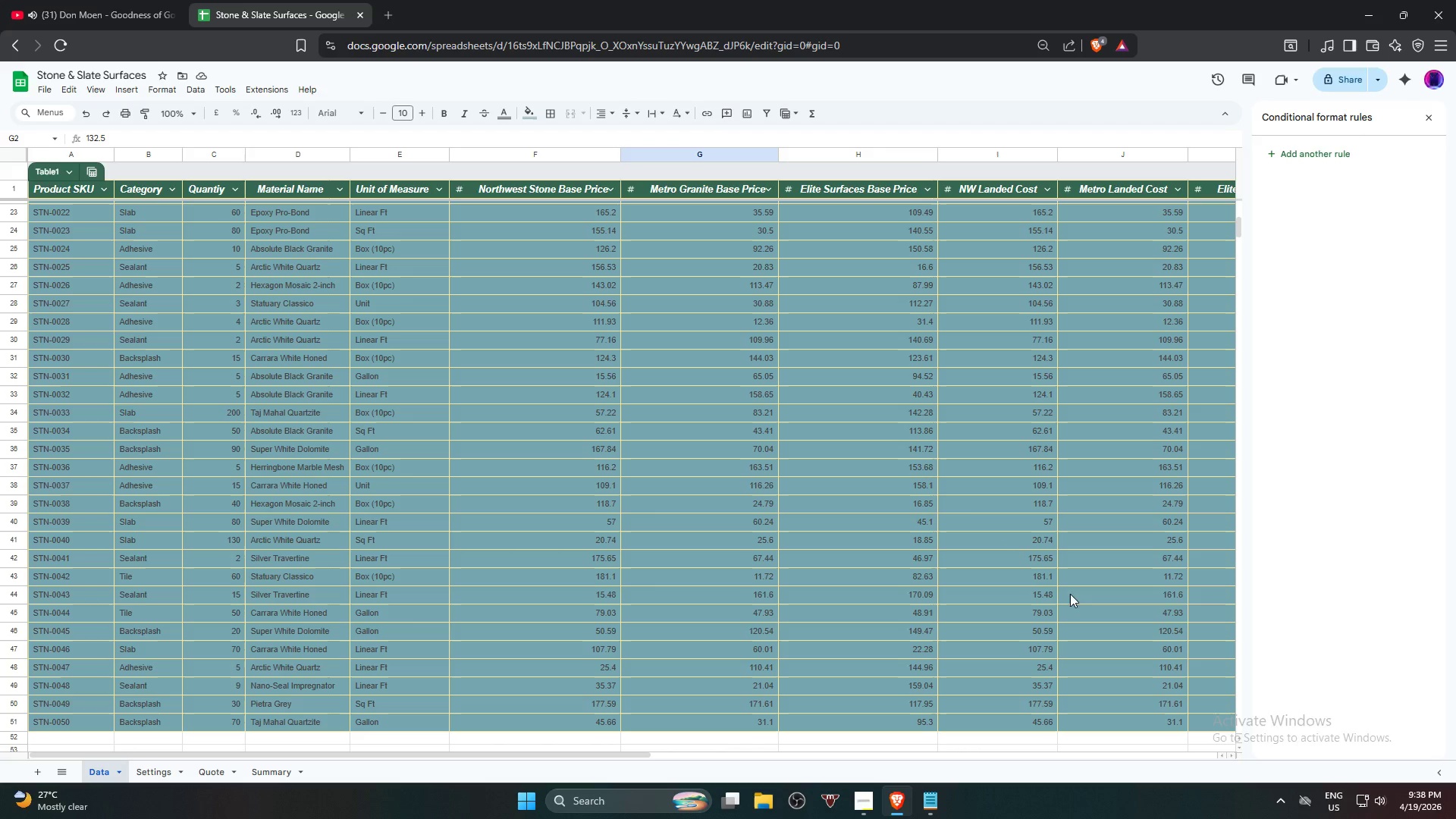 
scroll: coordinate [952, 479], scroll_direction: up, amount: 11.0
 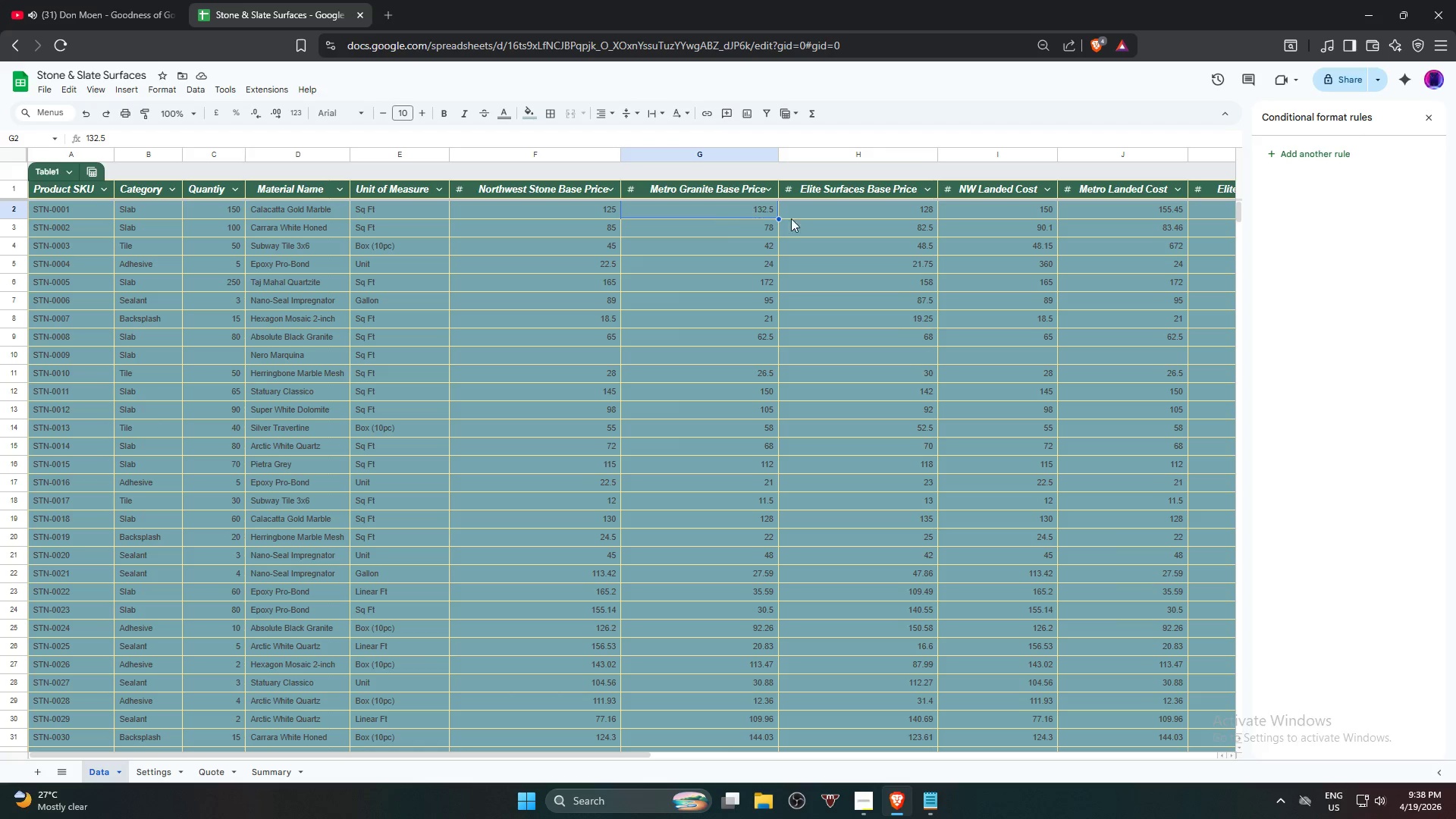 
left_click([840, 214])
 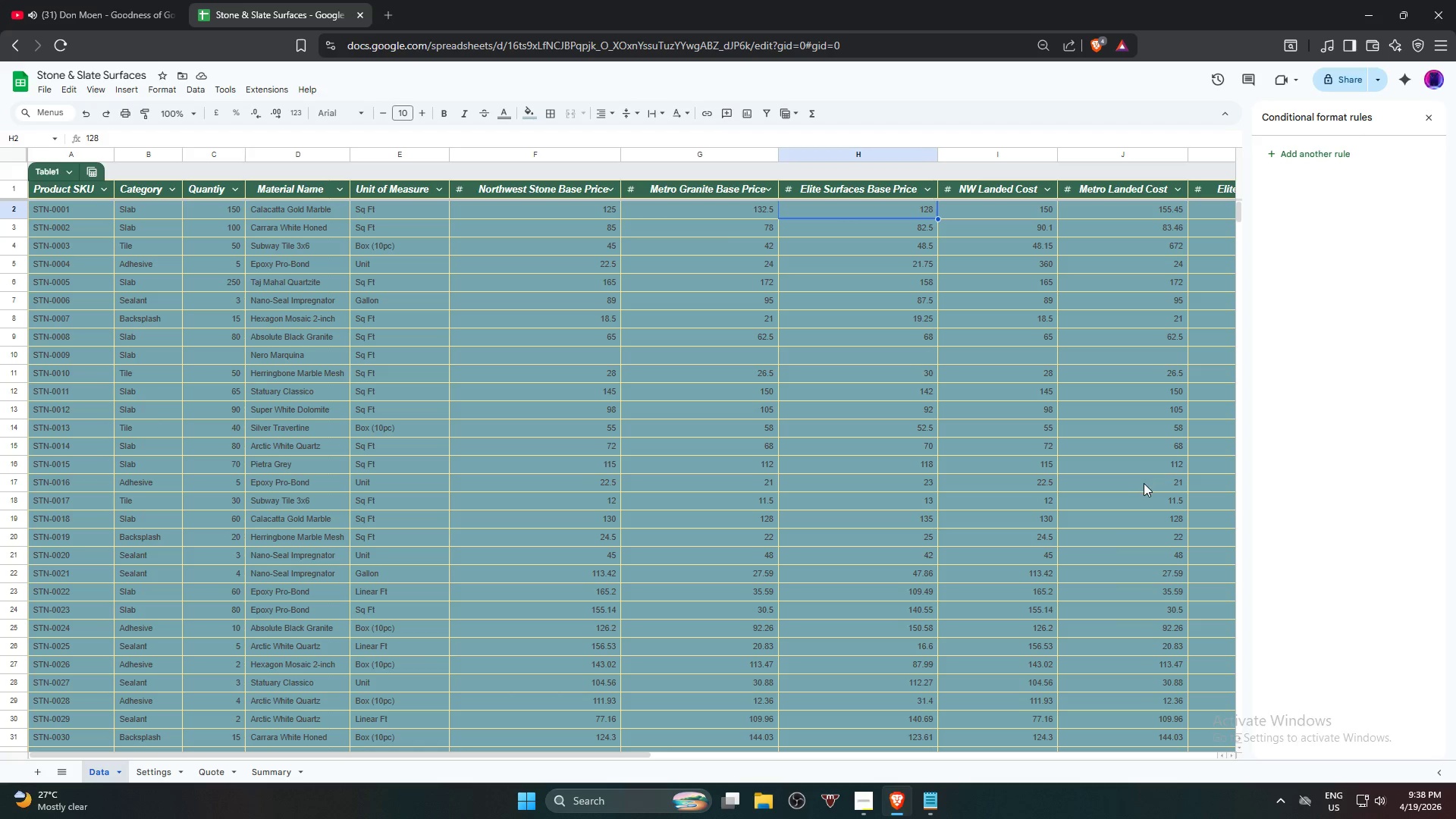 
scroll: coordinate [1125, 578], scroll_direction: down, amount: 5.0
 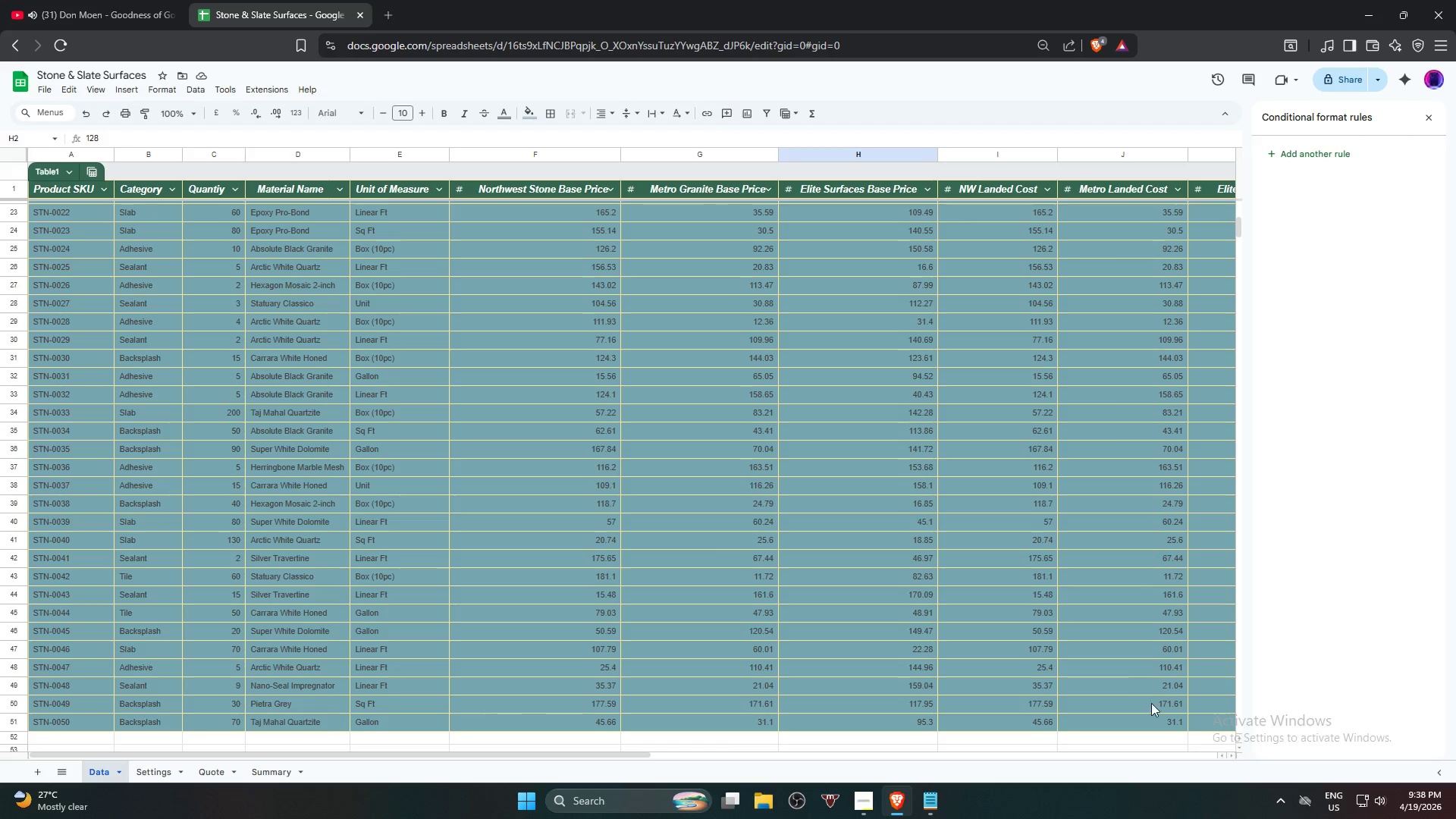 
hold_key(key=ShiftLeft, duration=0.61)
left_click([1154, 721])
 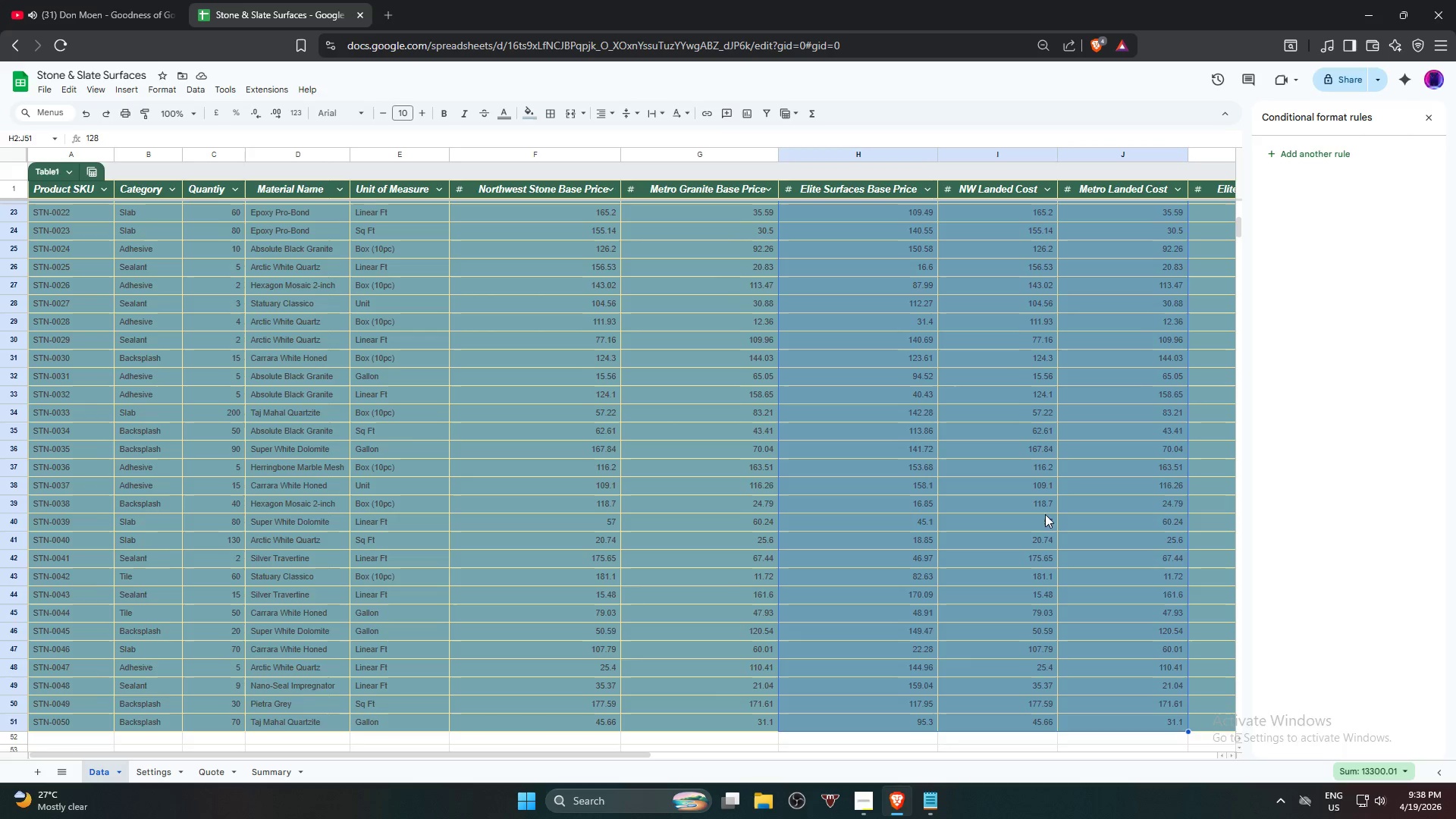 
scroll: coordinate [1050, 451], scroll_direction: up, amount: 13.0
 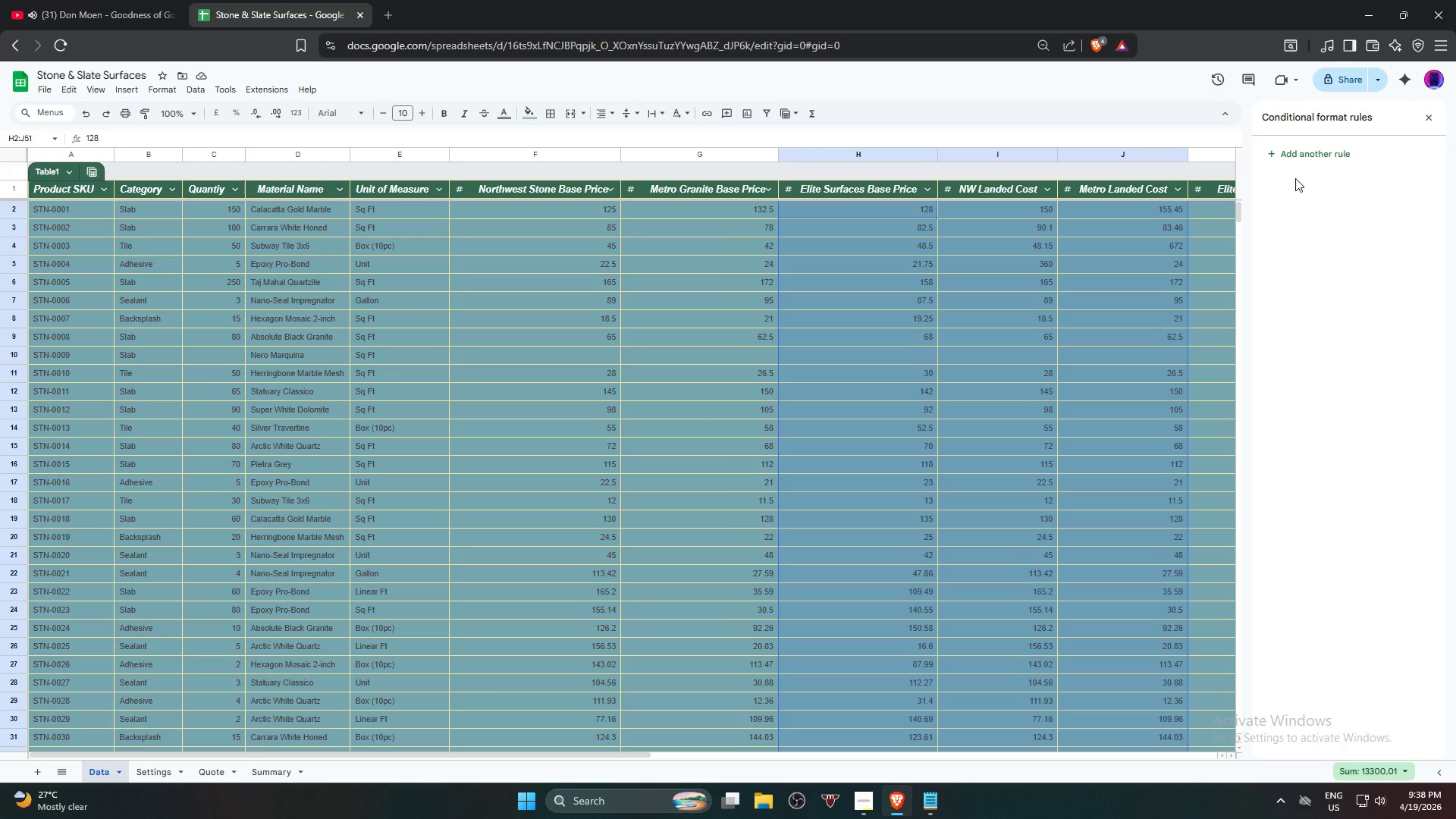 
left_click([1310, 158])
 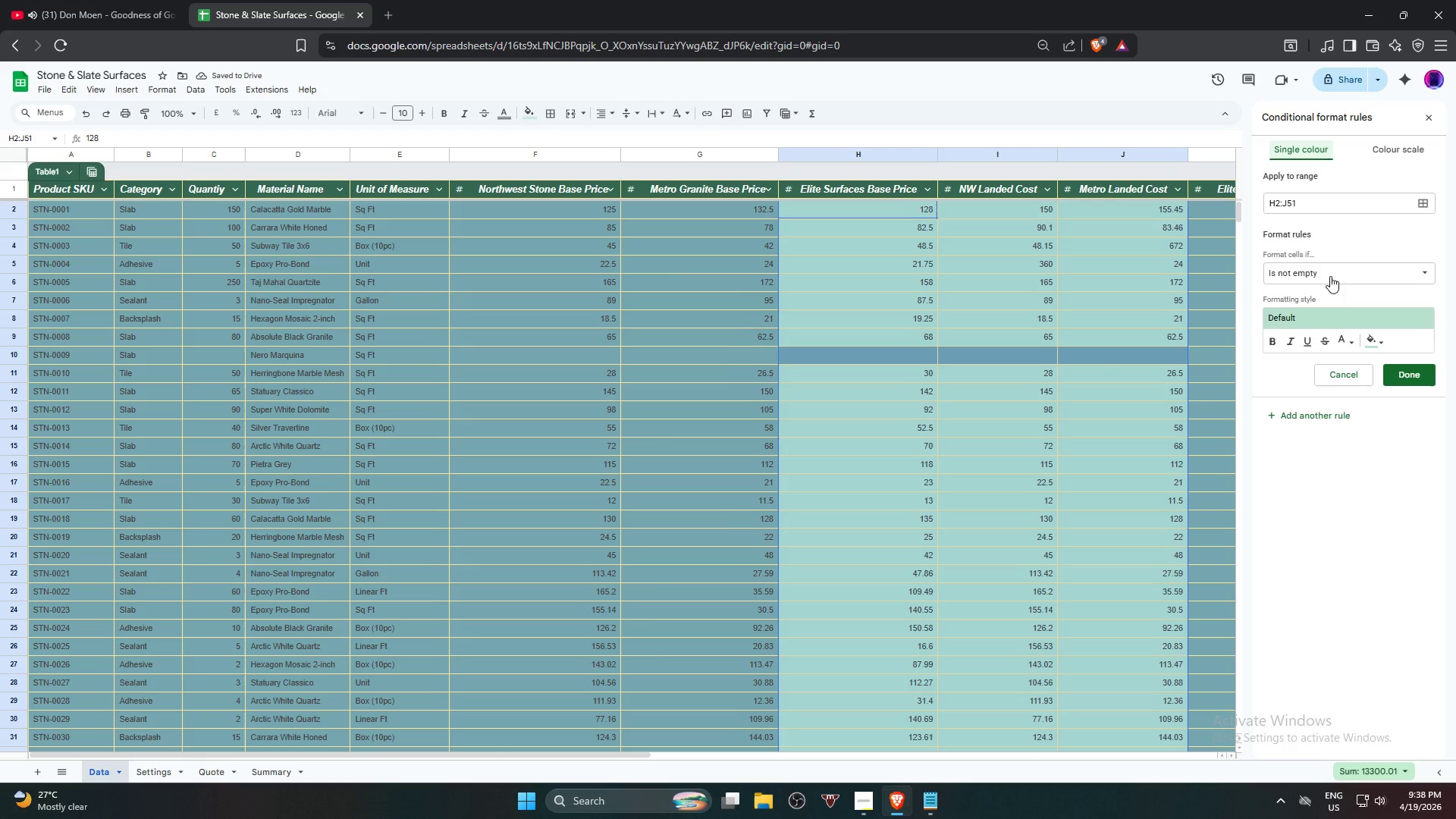 
left_click([1347, 631])
 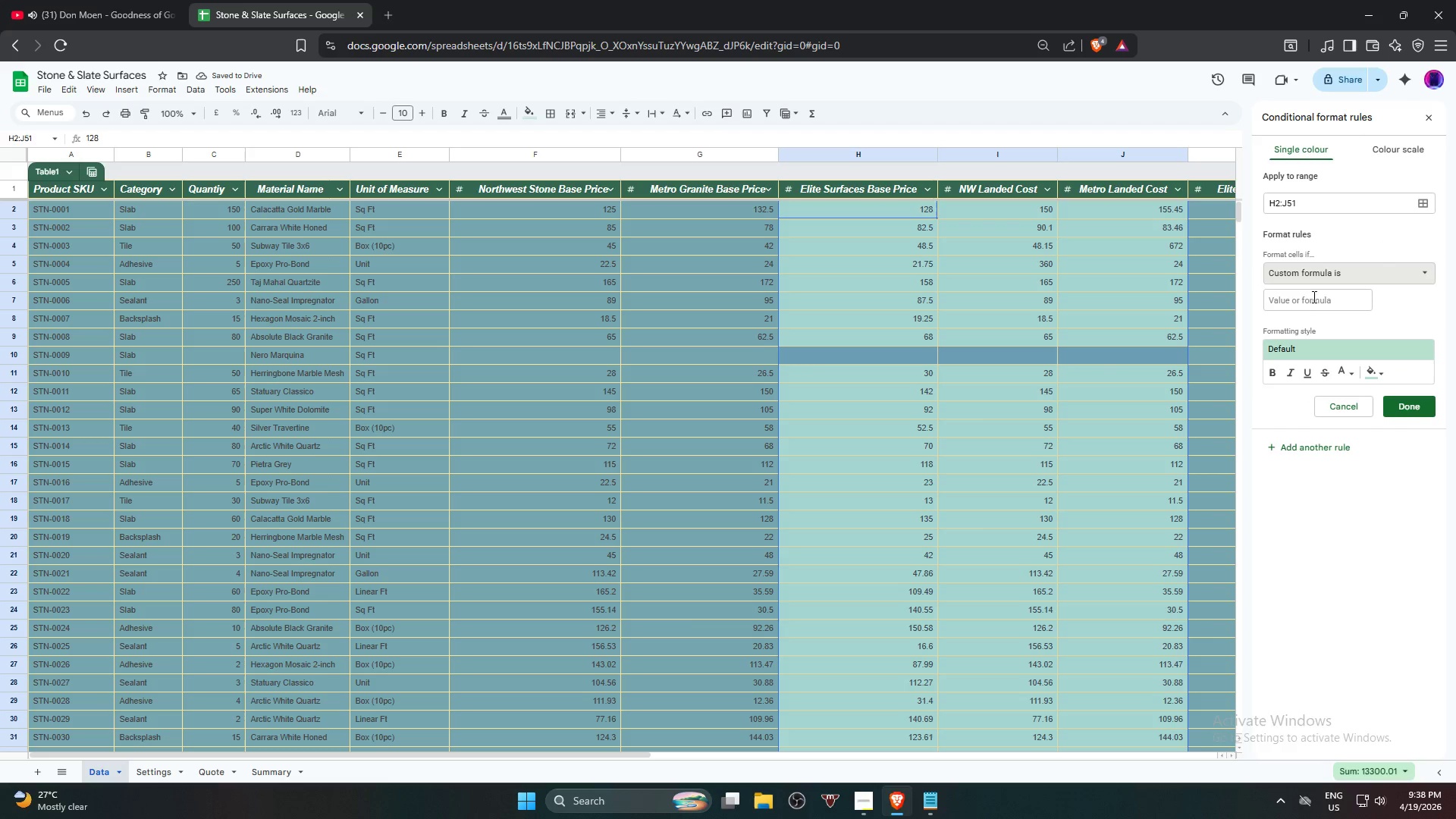 
left_click([1313, 297])
 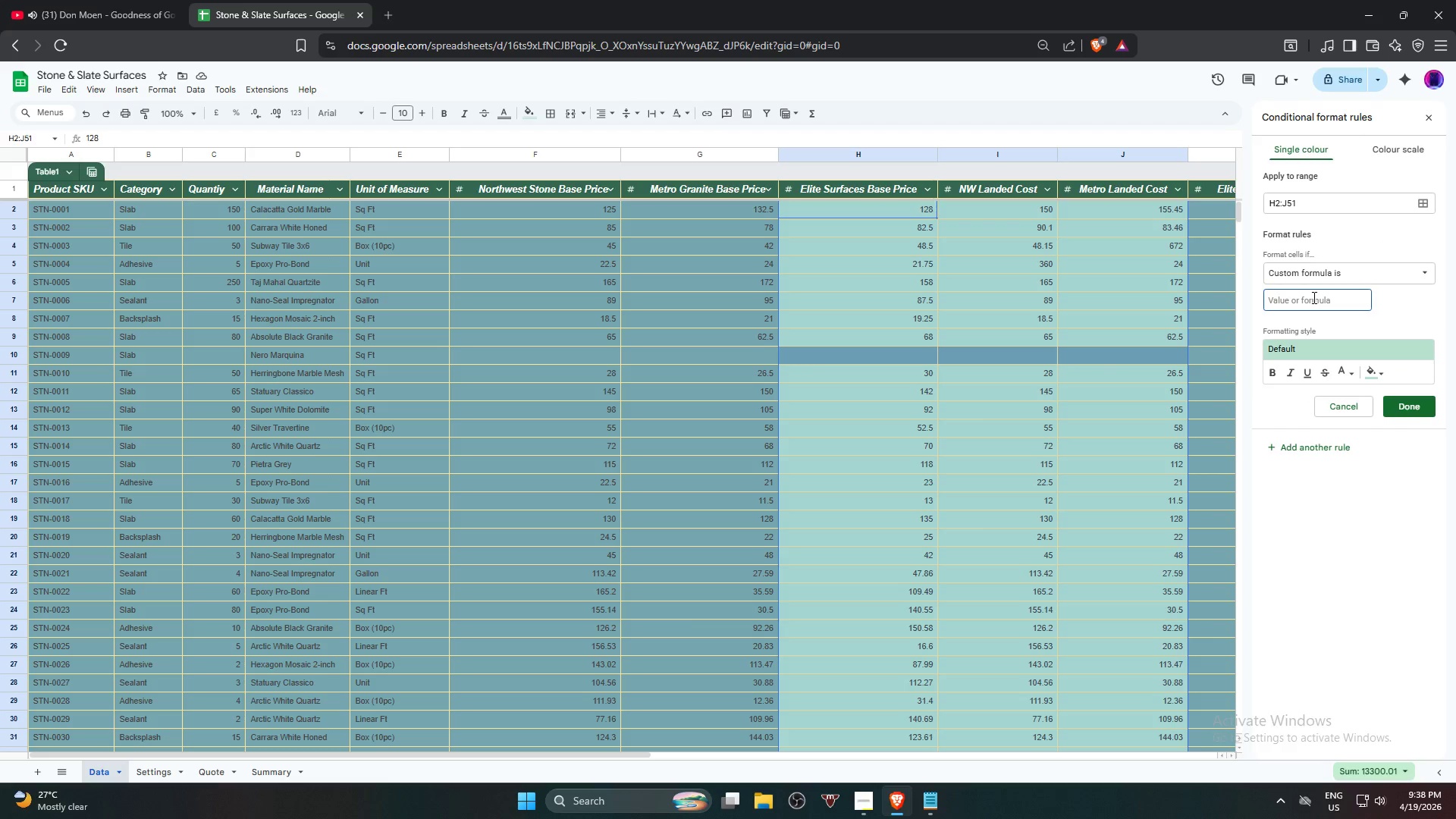 
type(H=h2=min(h2)
 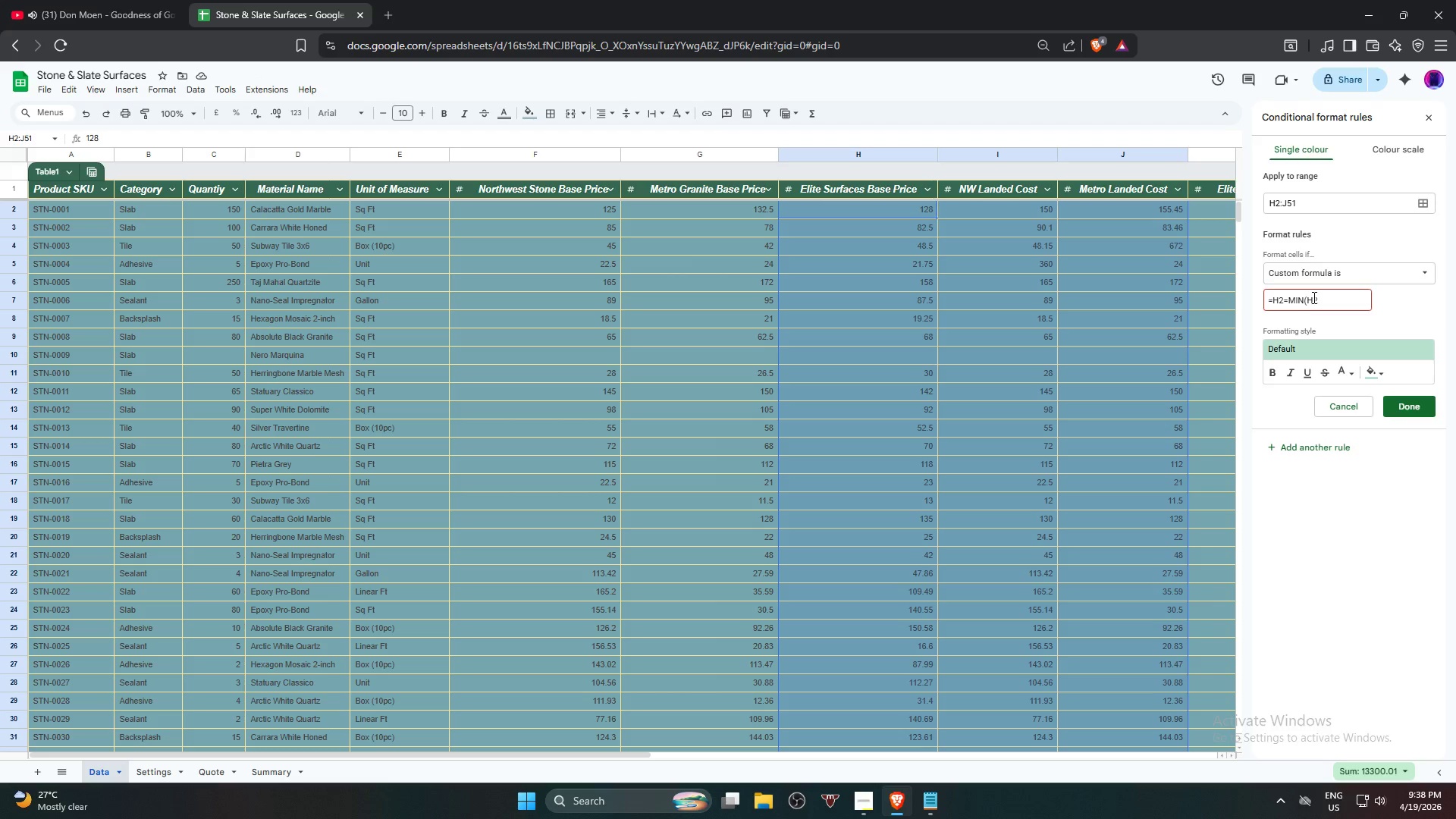 
key(Shift+ShiftRight)
 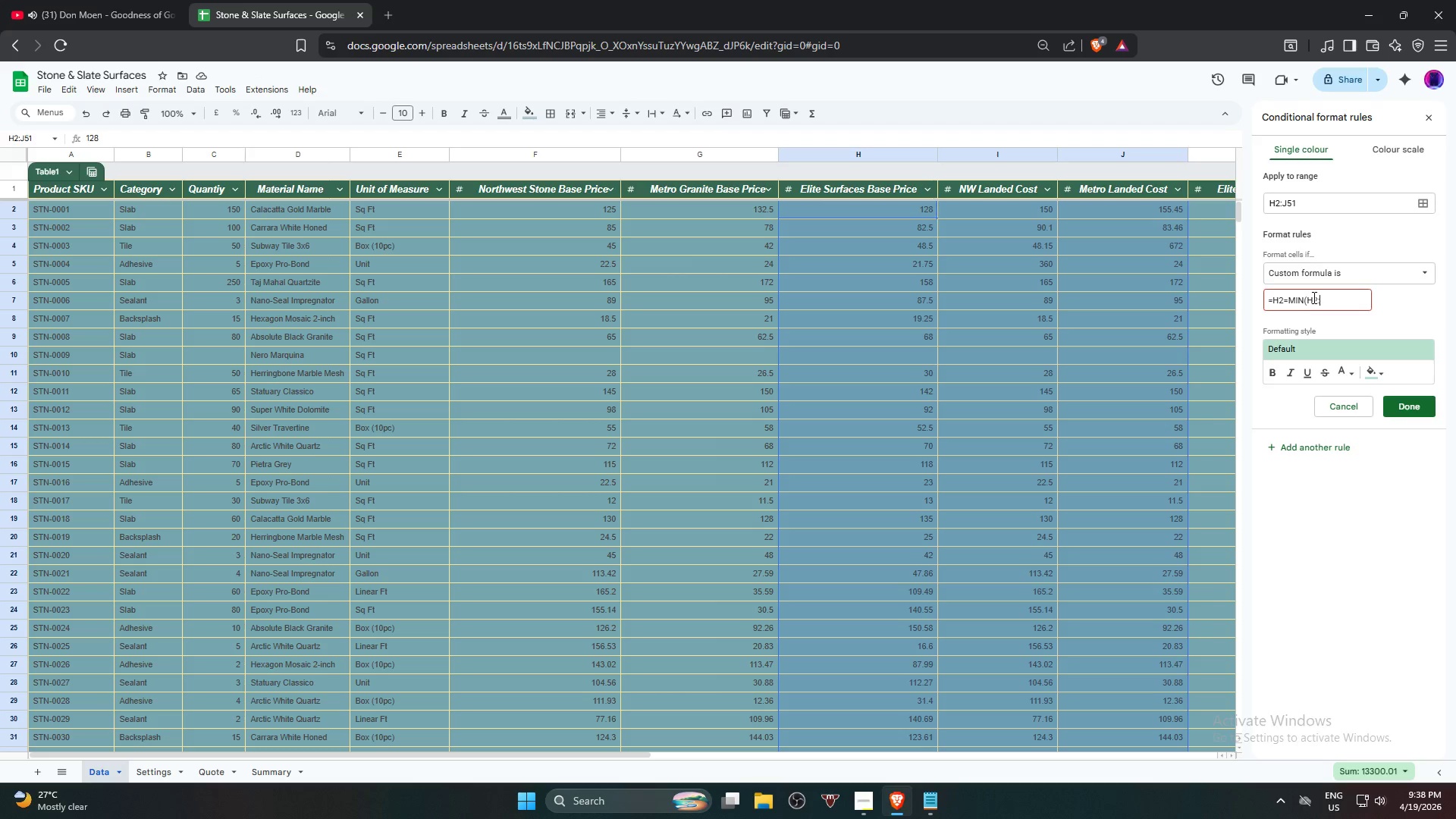 
key(Shift+Semicolon)
 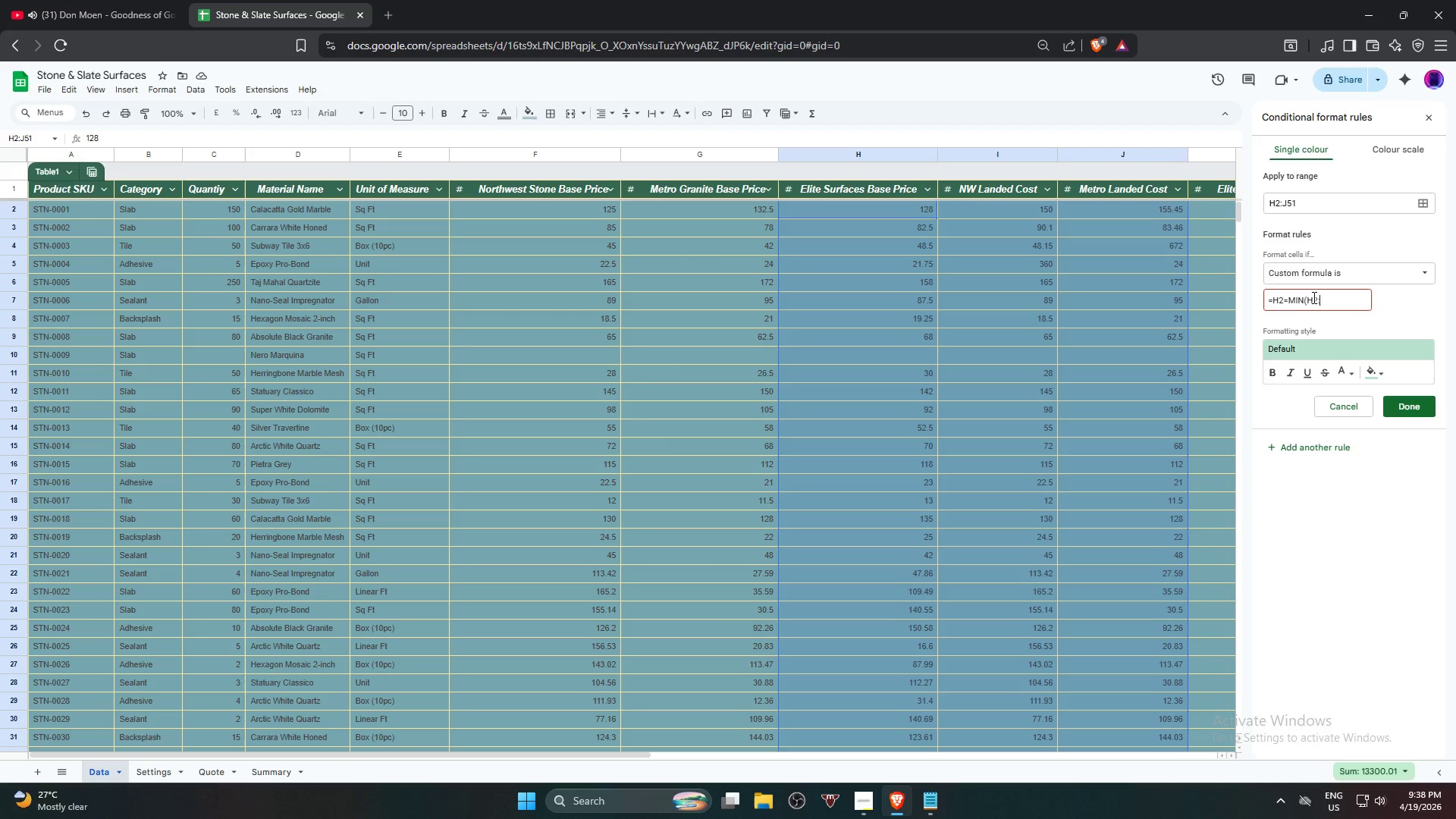 
type(j2))
 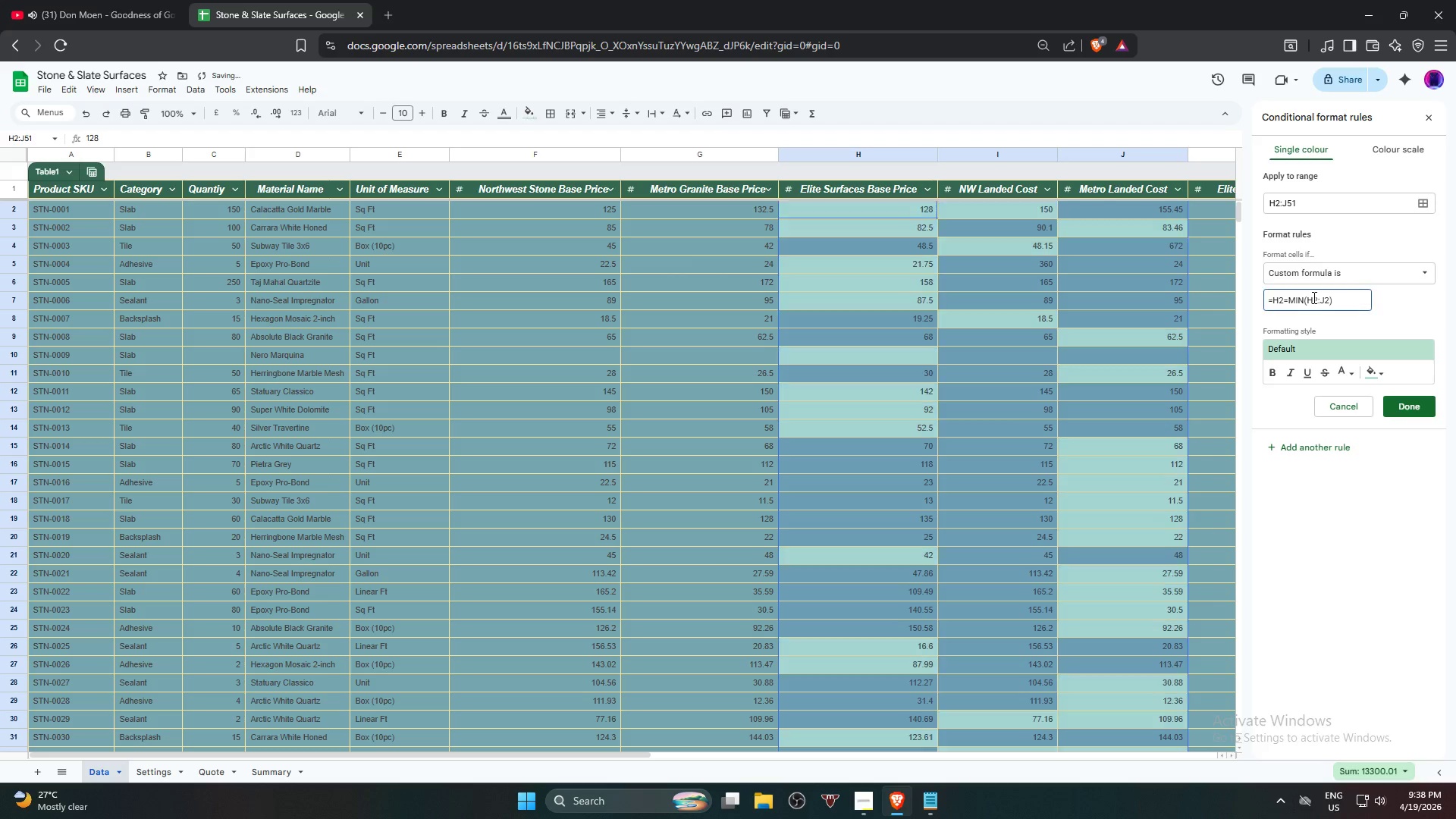 
left_click([1377, 379])
 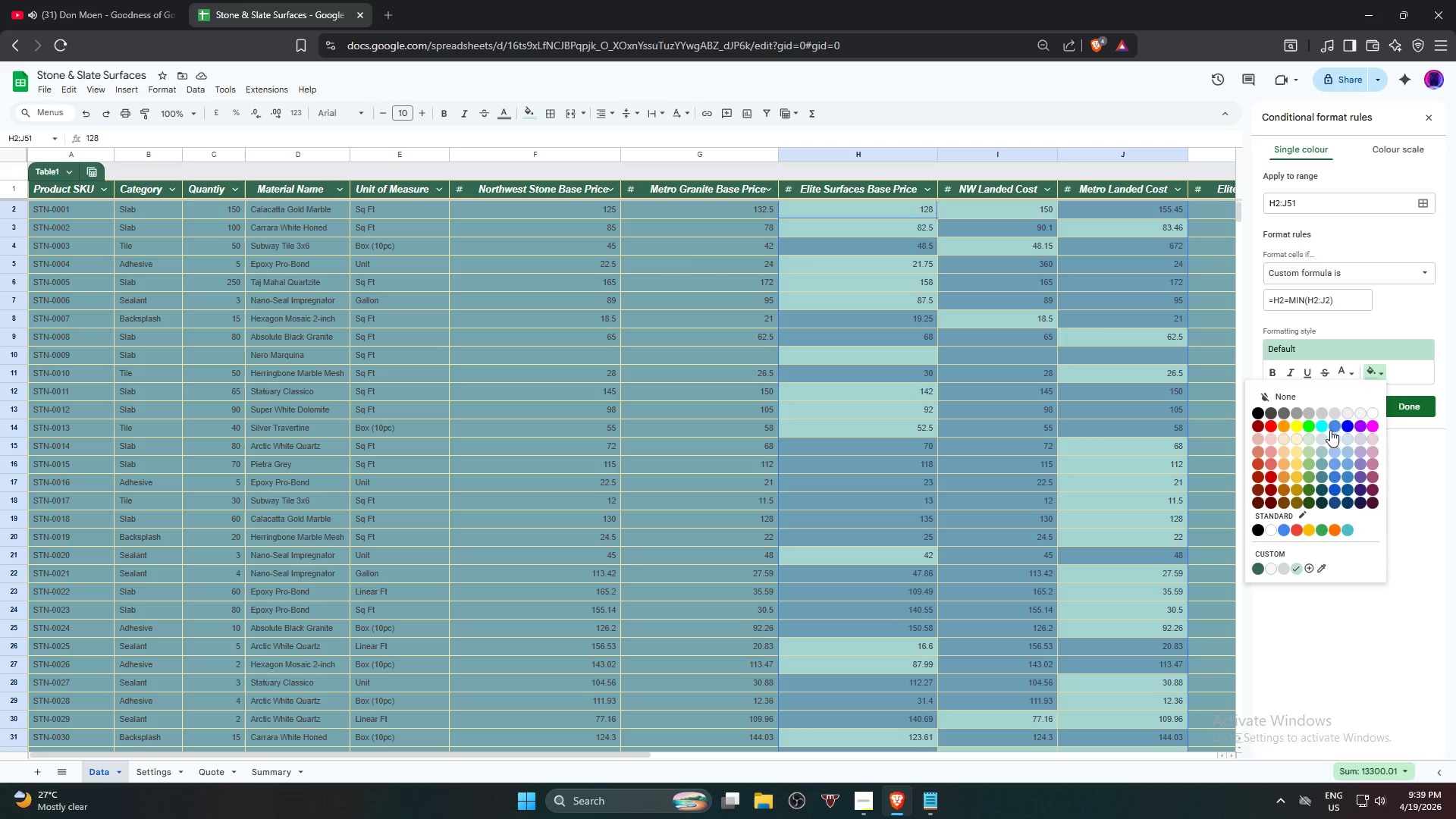 
left_click([1310, 428])
 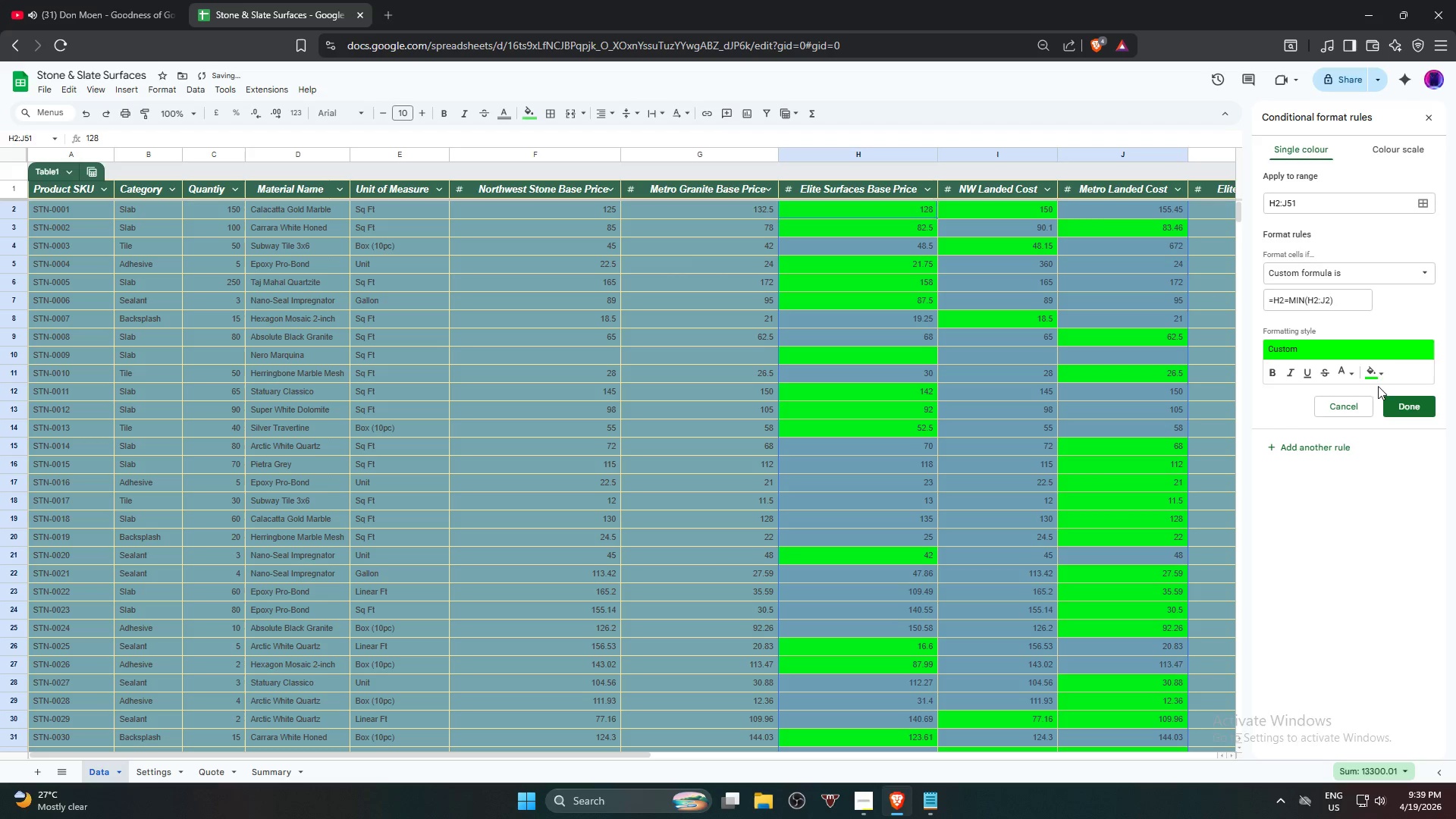 
left_click([1378, 372])
 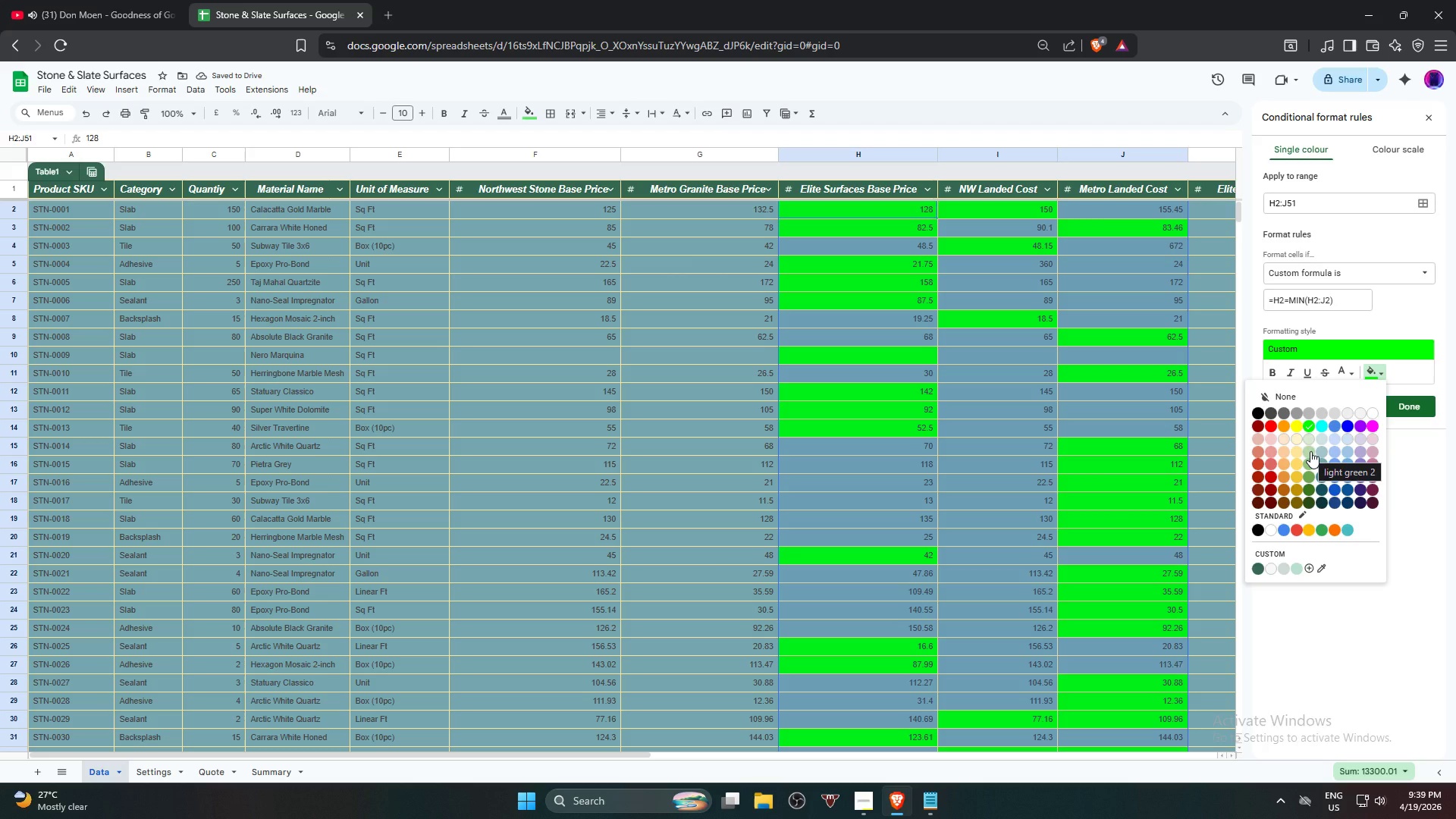 
left_click([1310, 451])
 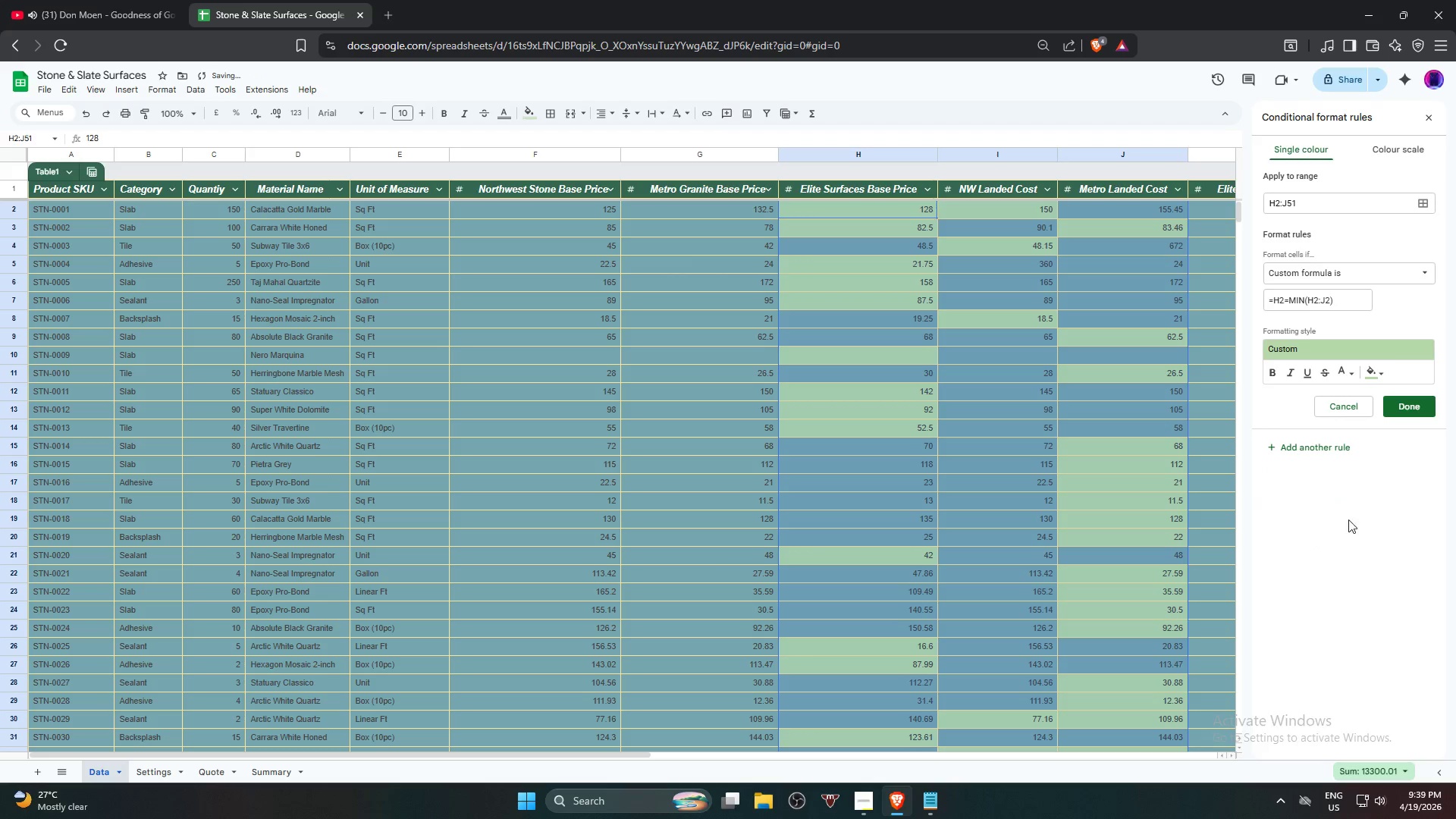 
scroll: coordinate [1028, 507], scroll_direction: up, amount: 3.0
 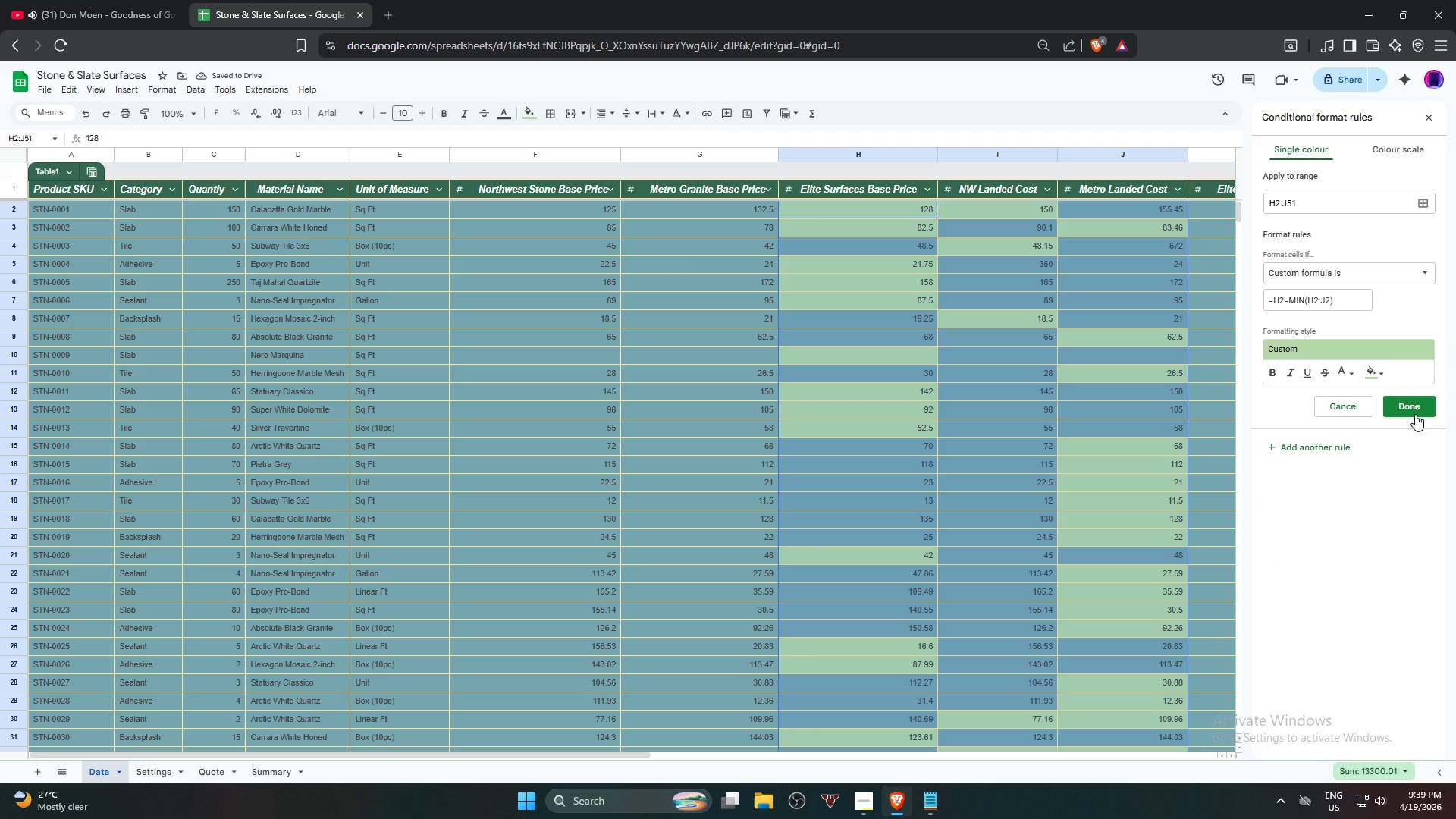 
left_click([1415, 414])
 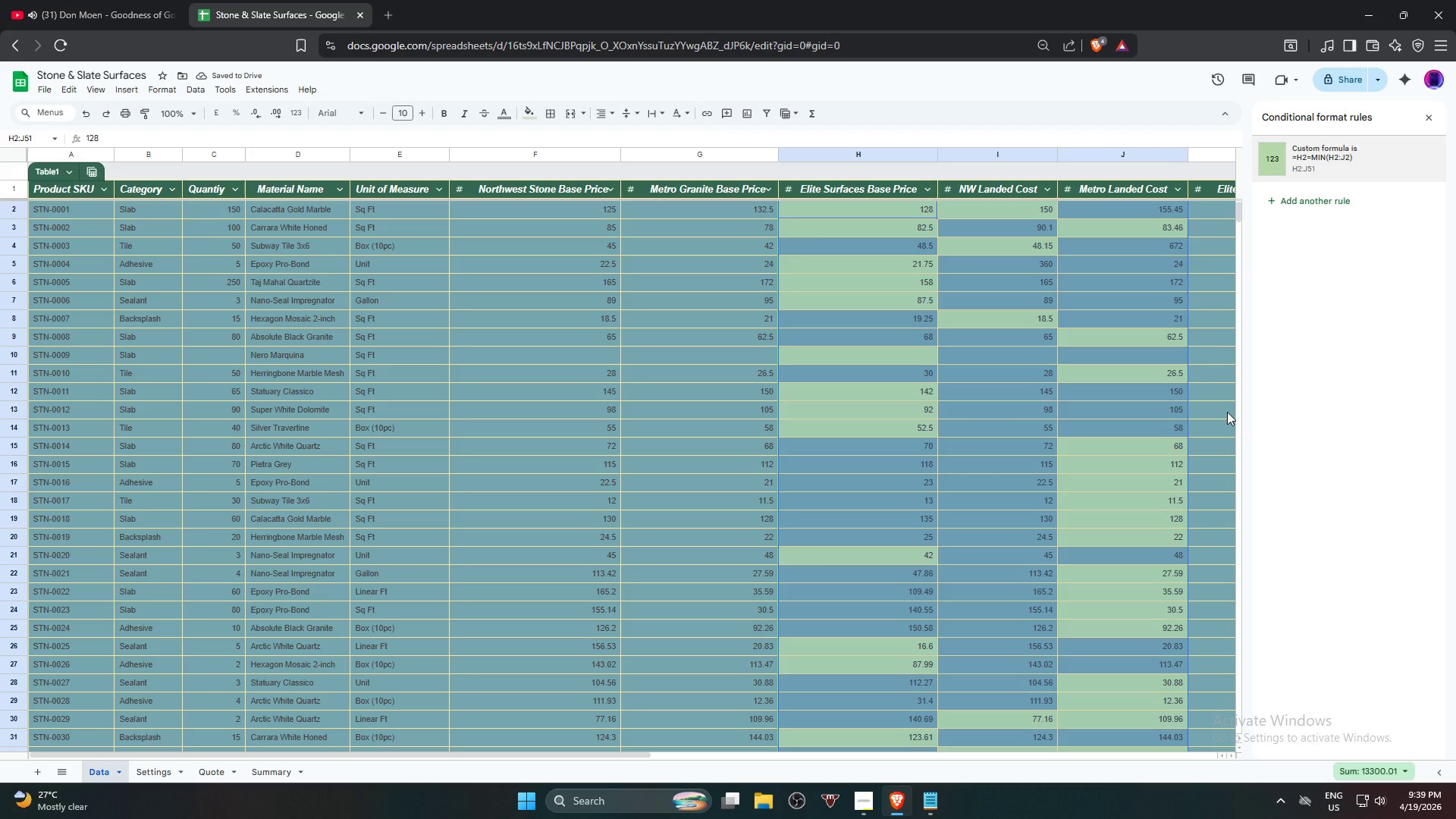 
scroll: coordinate [782, 374], scroll_direction: down, amount: 6.0
 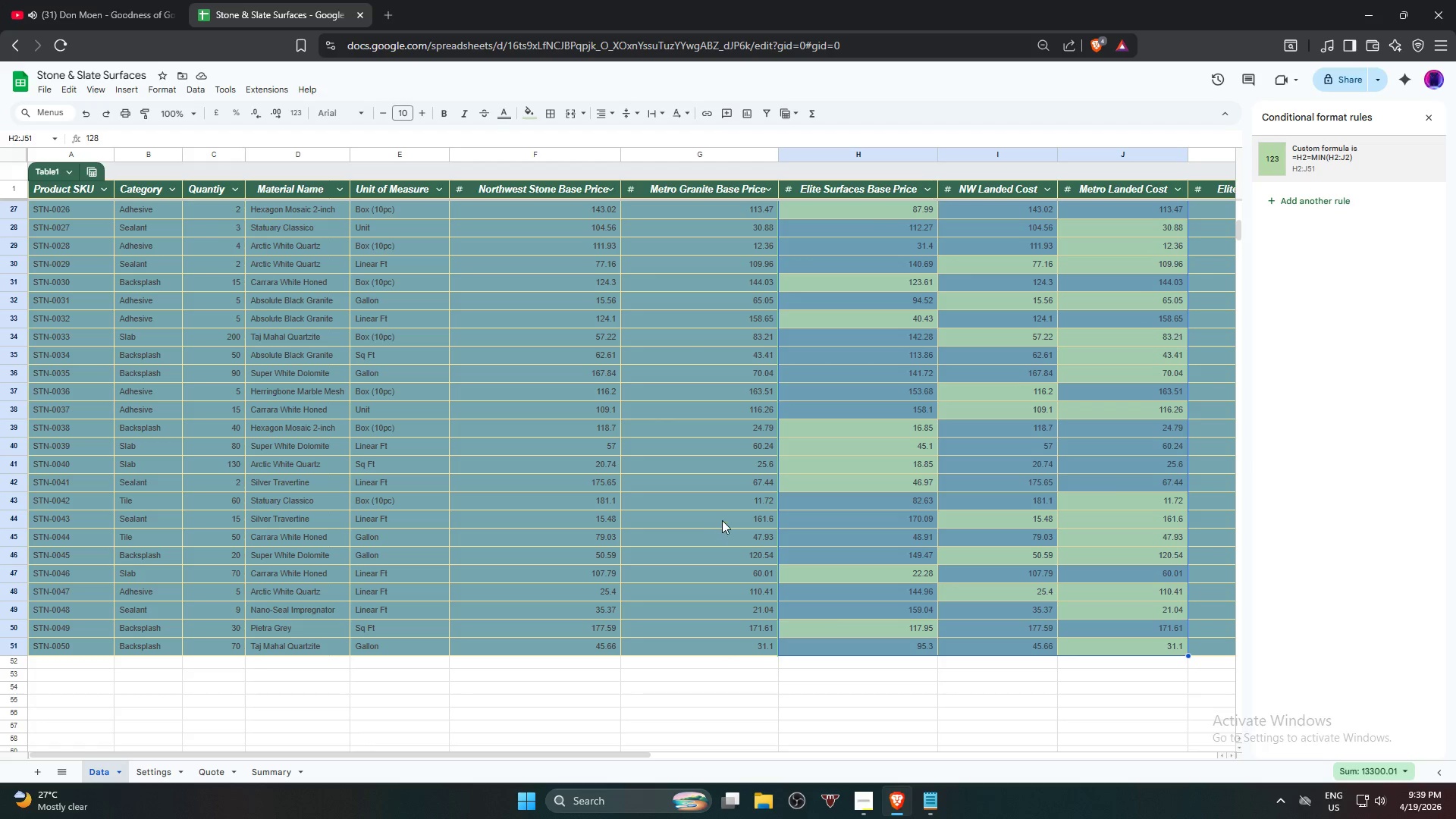 
scroll: coordinate [607, 496], scroll_direction: up, amount: 11.0
 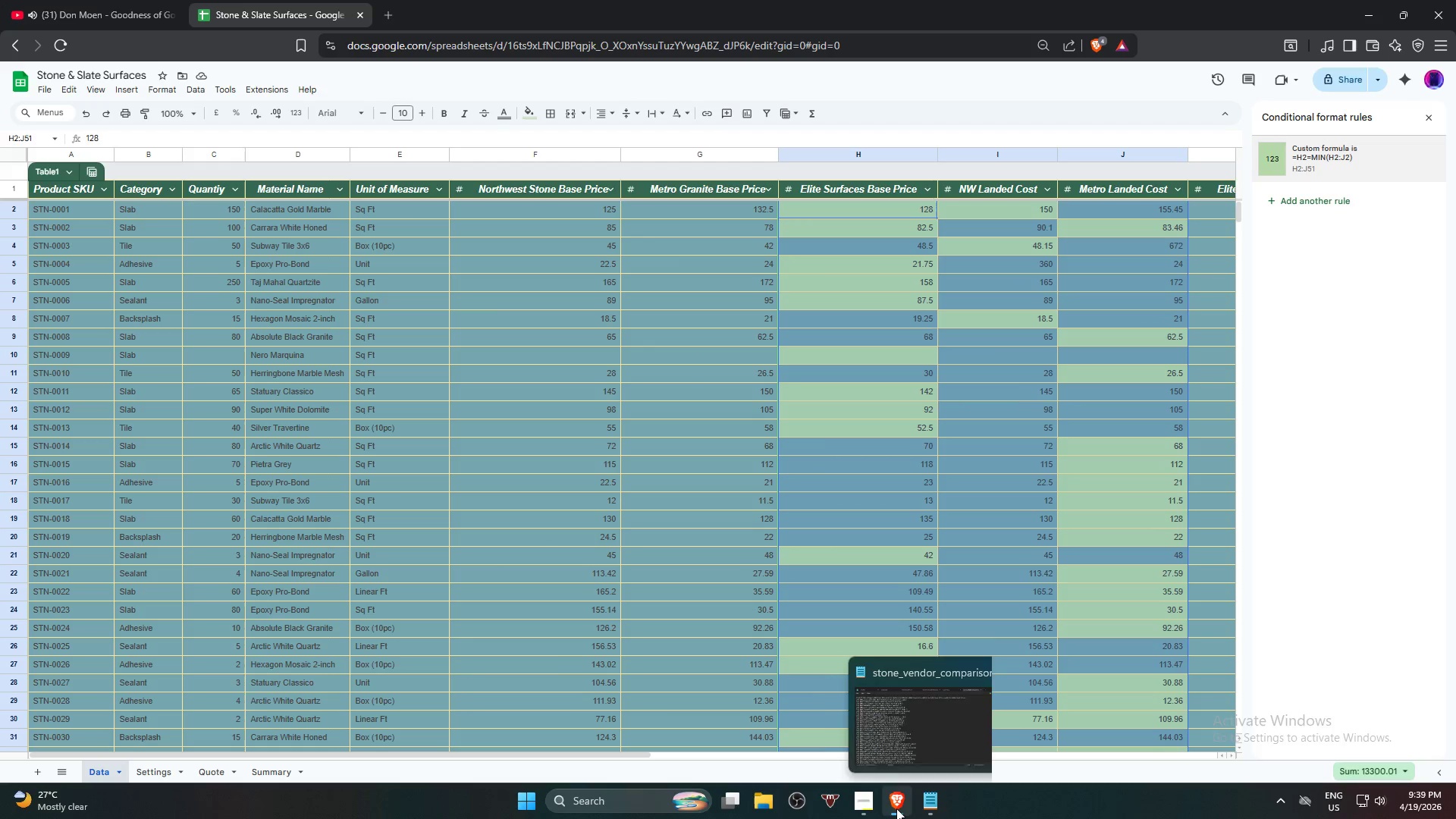 
left_click([877, 812])